 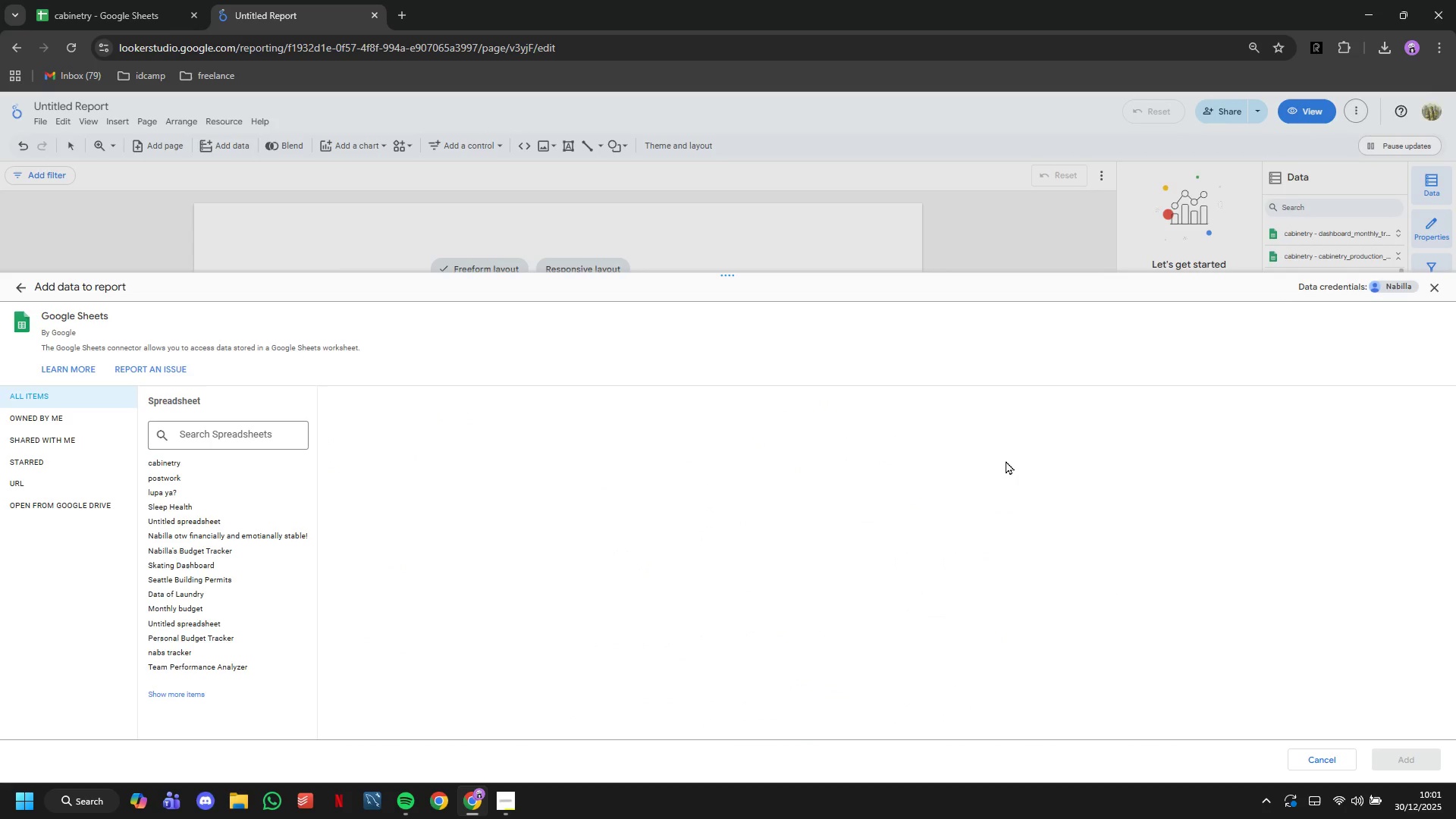 
left_click([215, 469])
 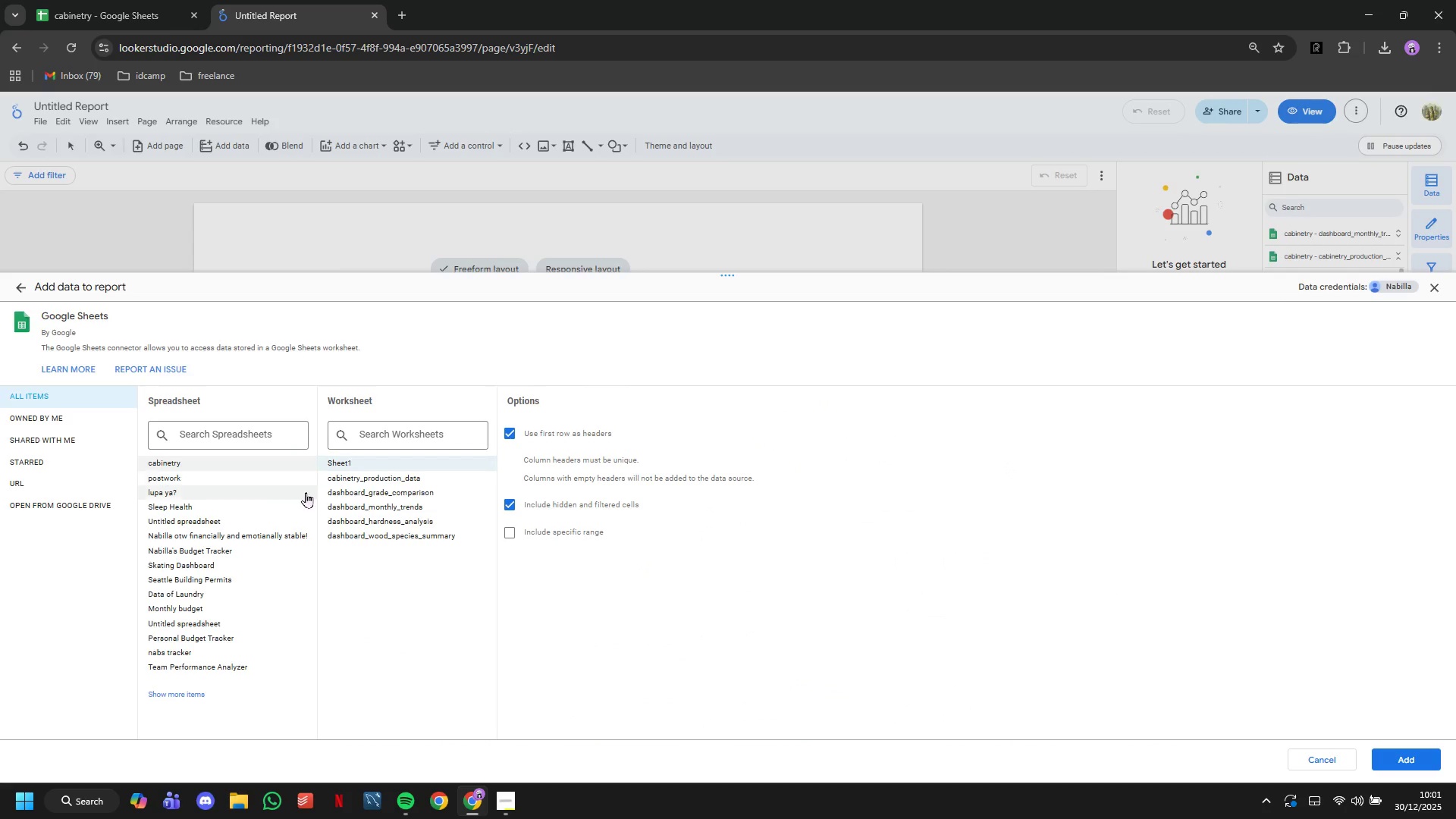 
mouse_move([384, 519])
 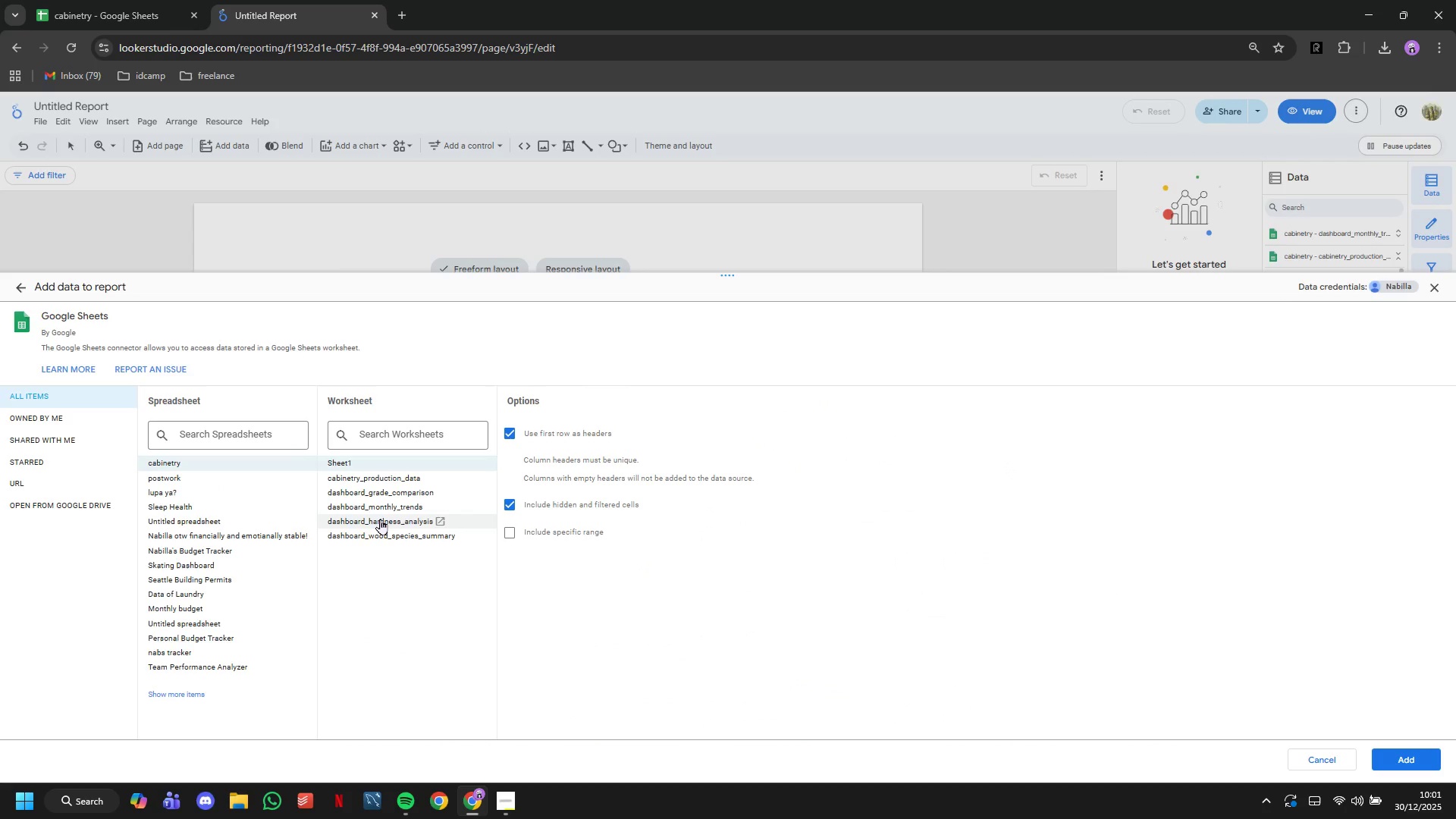 
left_click([380, 519])
 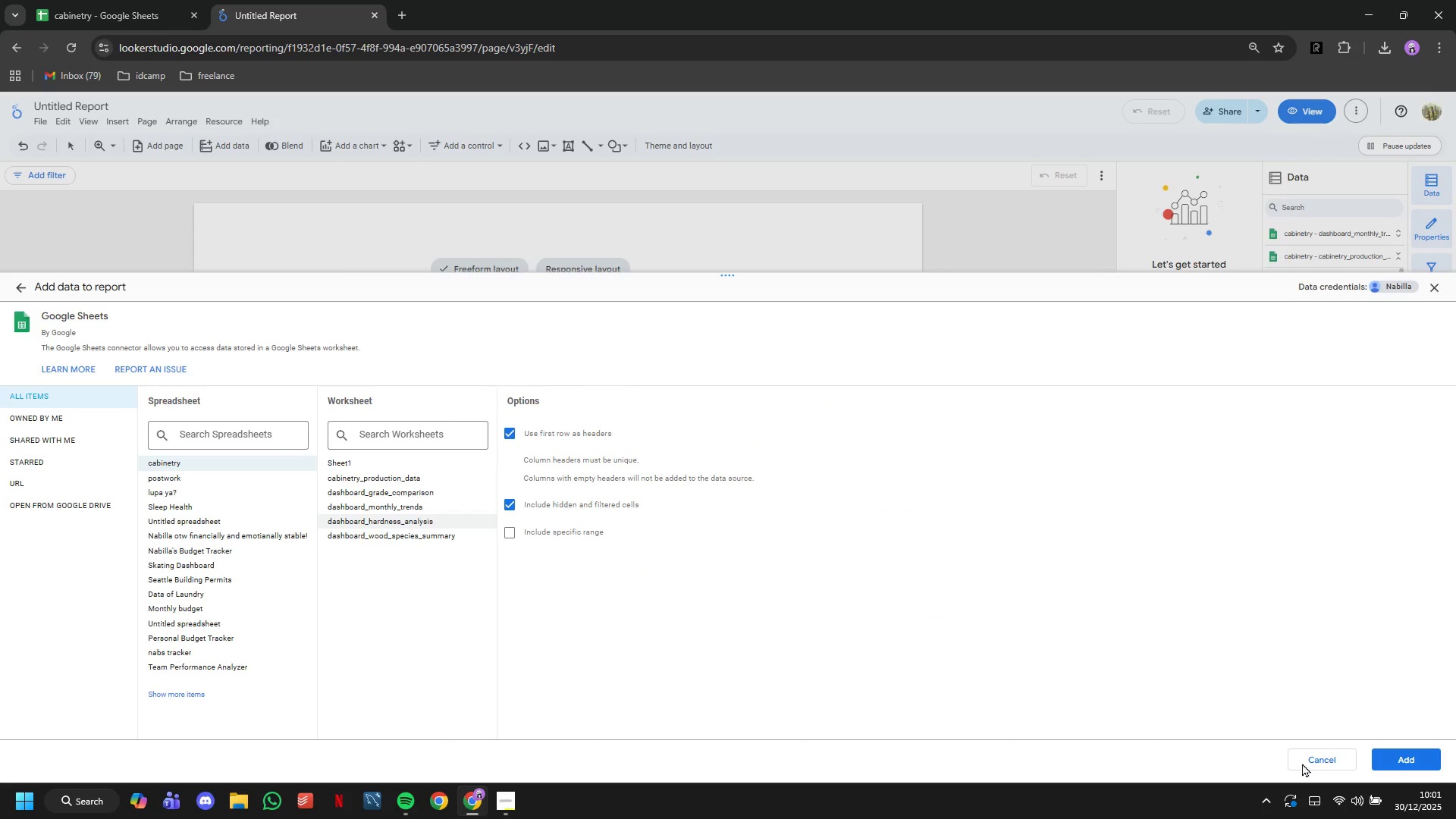 
left_click([1389, 761])
 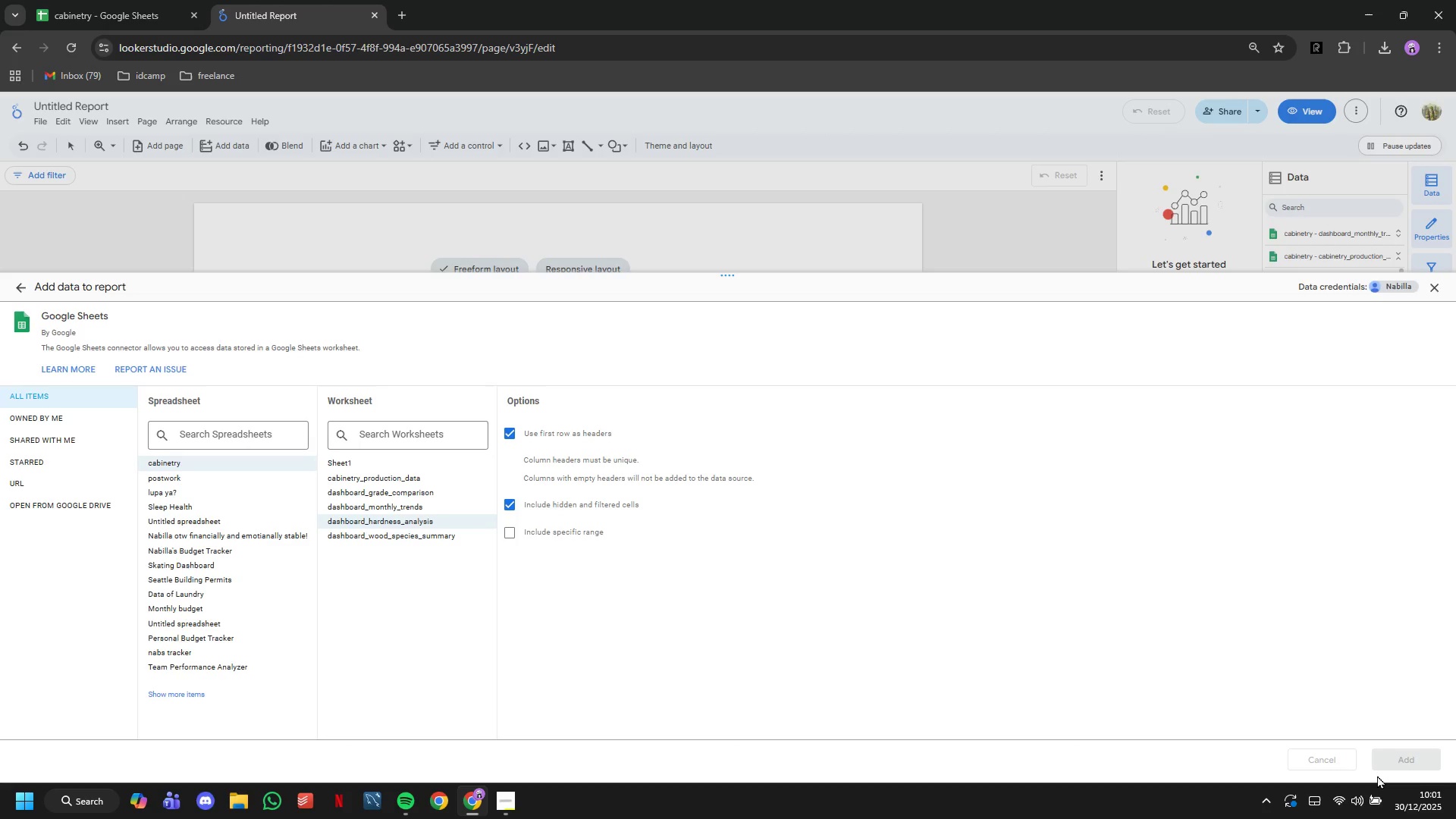 
wait(10.92)
 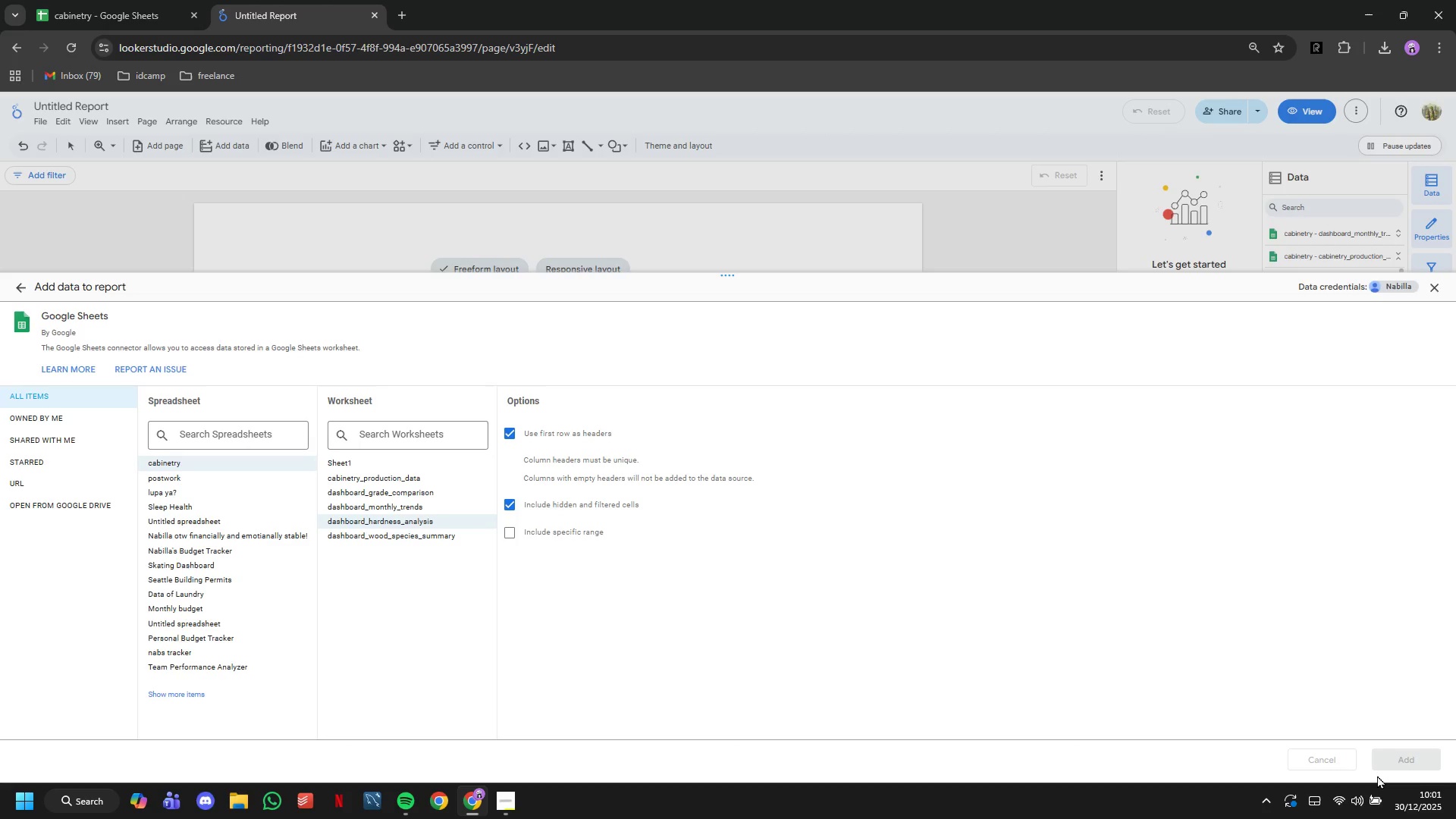 
left_click([880, 523])
 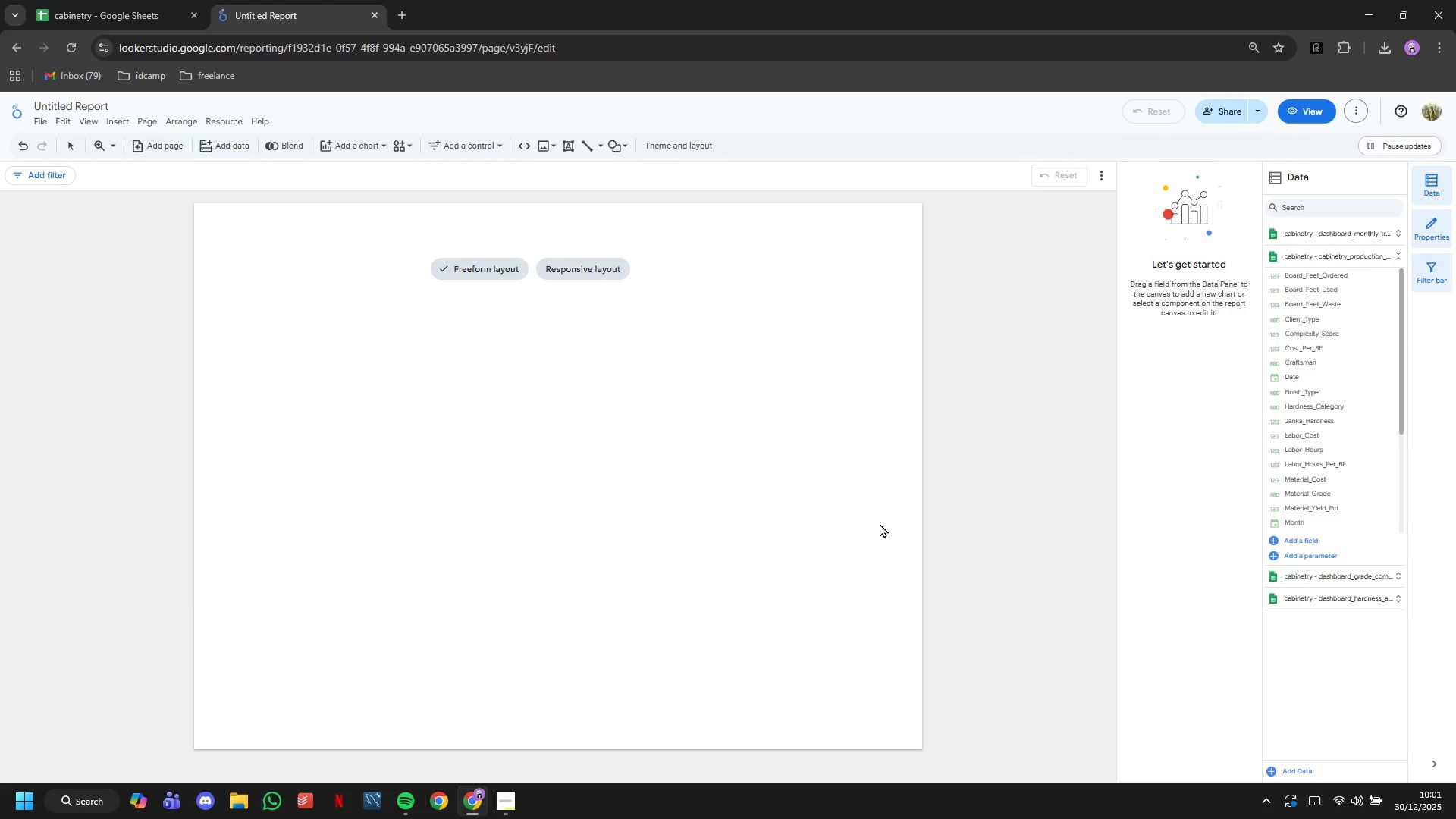 
wait(11.39)
 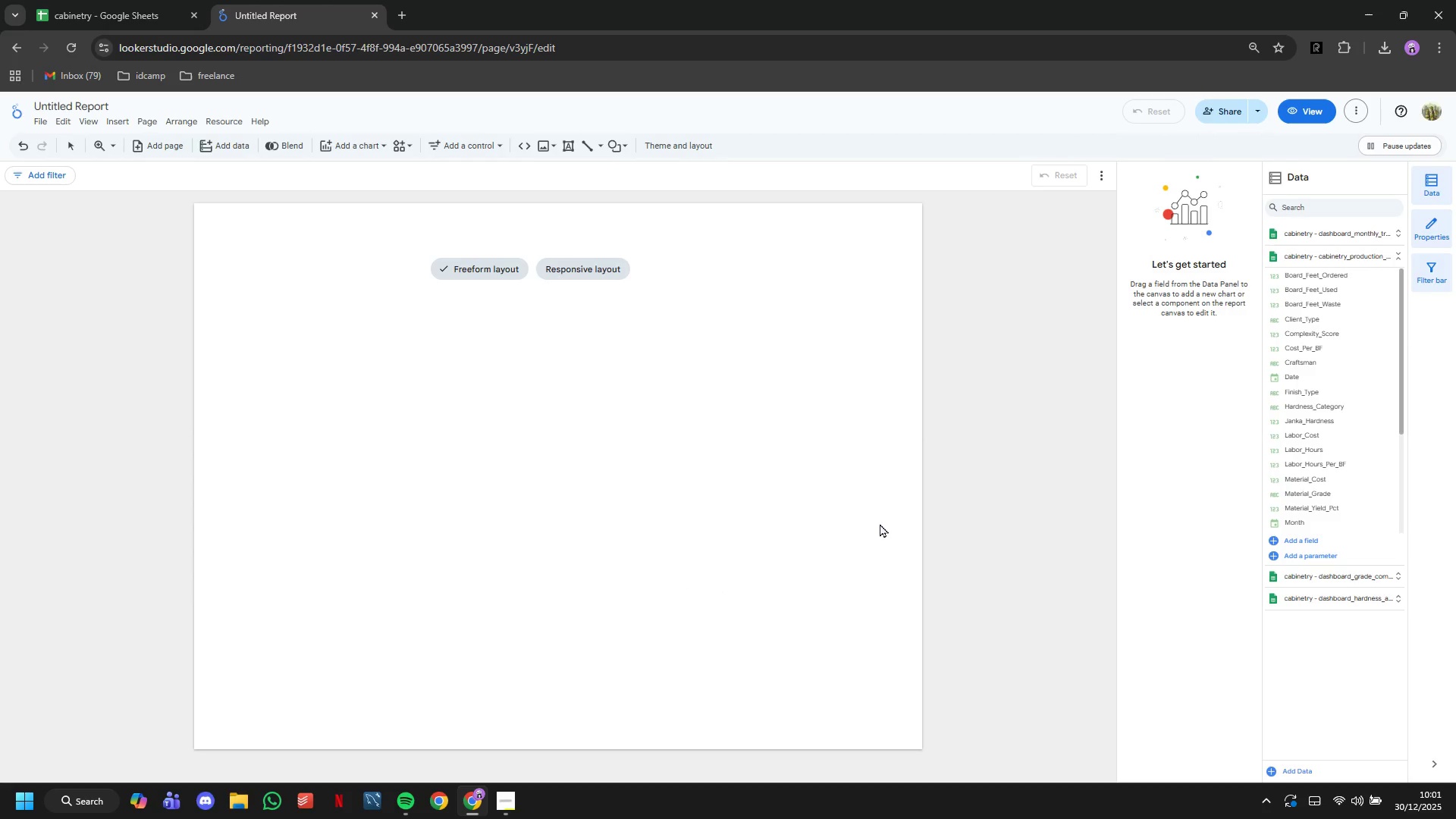 
left_click([234, 152])
 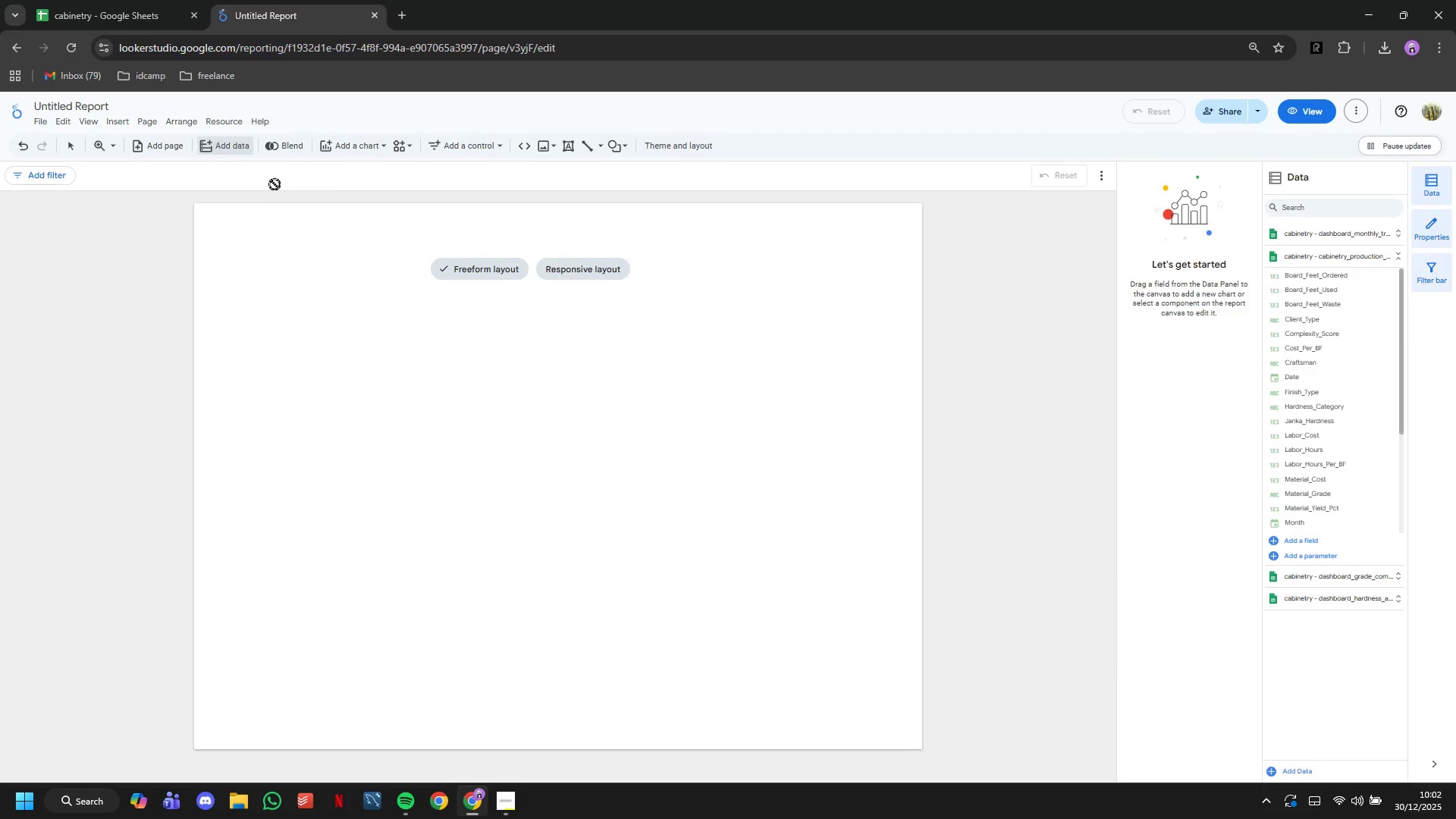 
left_click([1087, 479])
 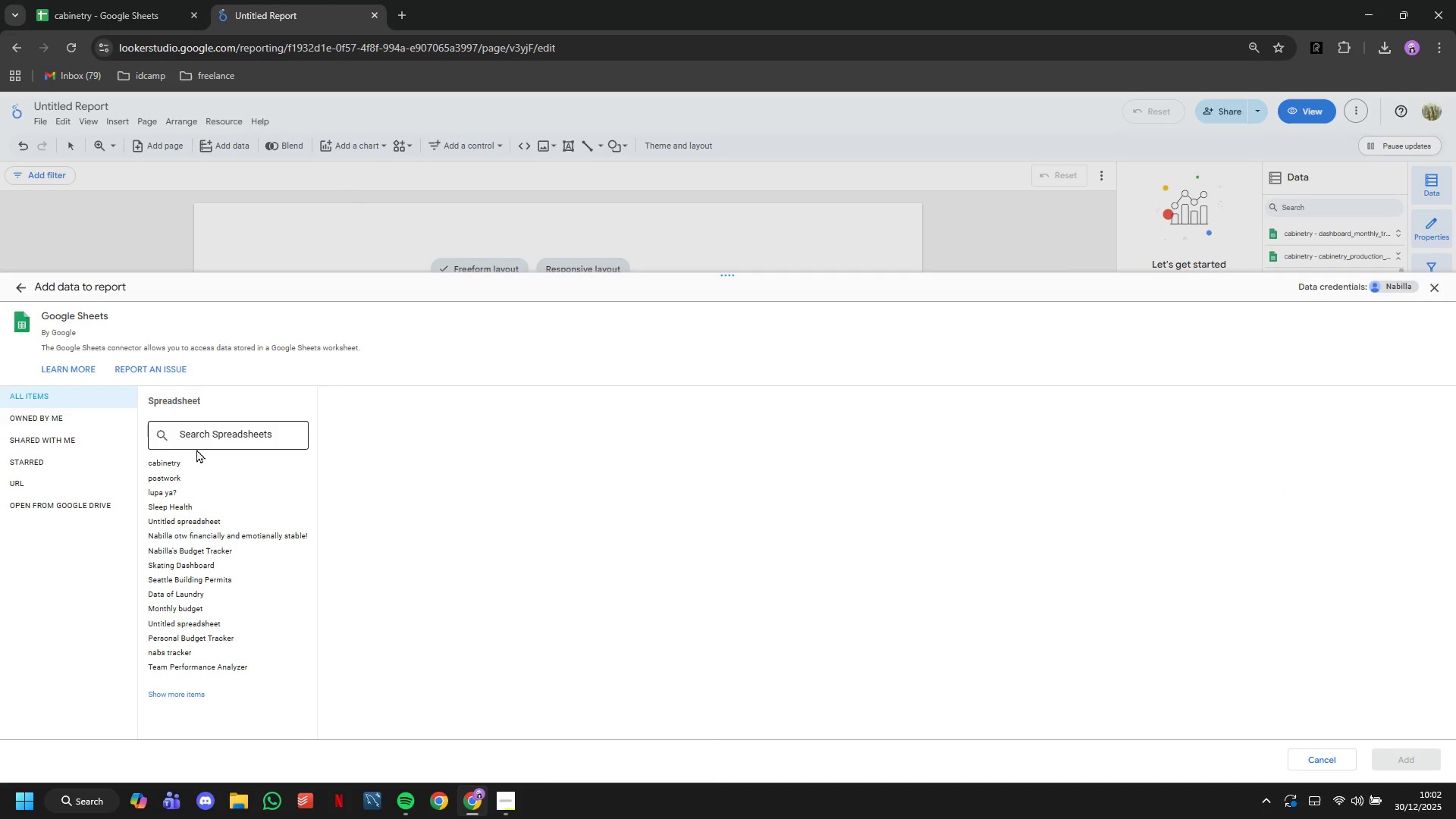 
left_click([197, 466])
 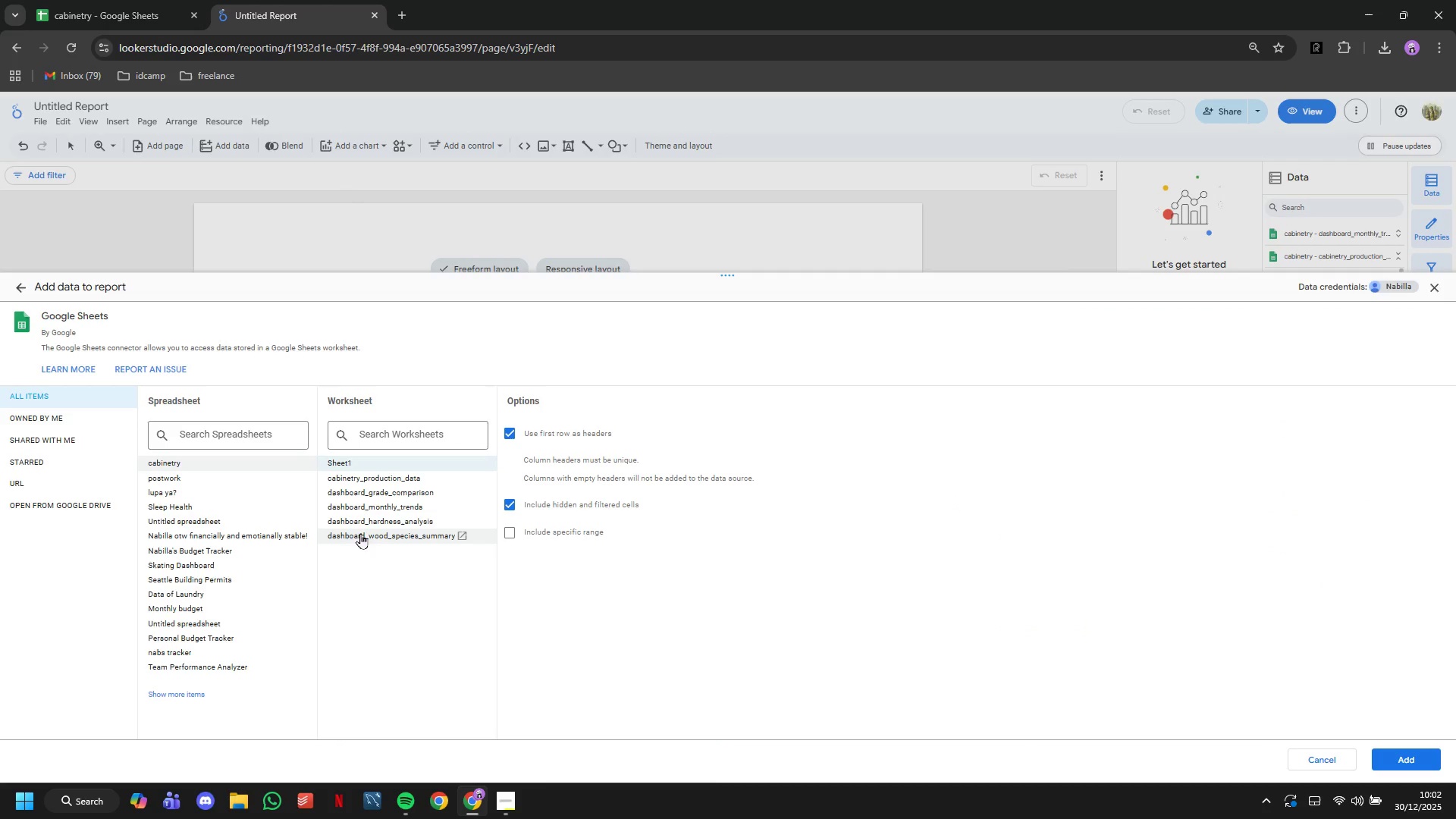 
left_click([360, 535])
 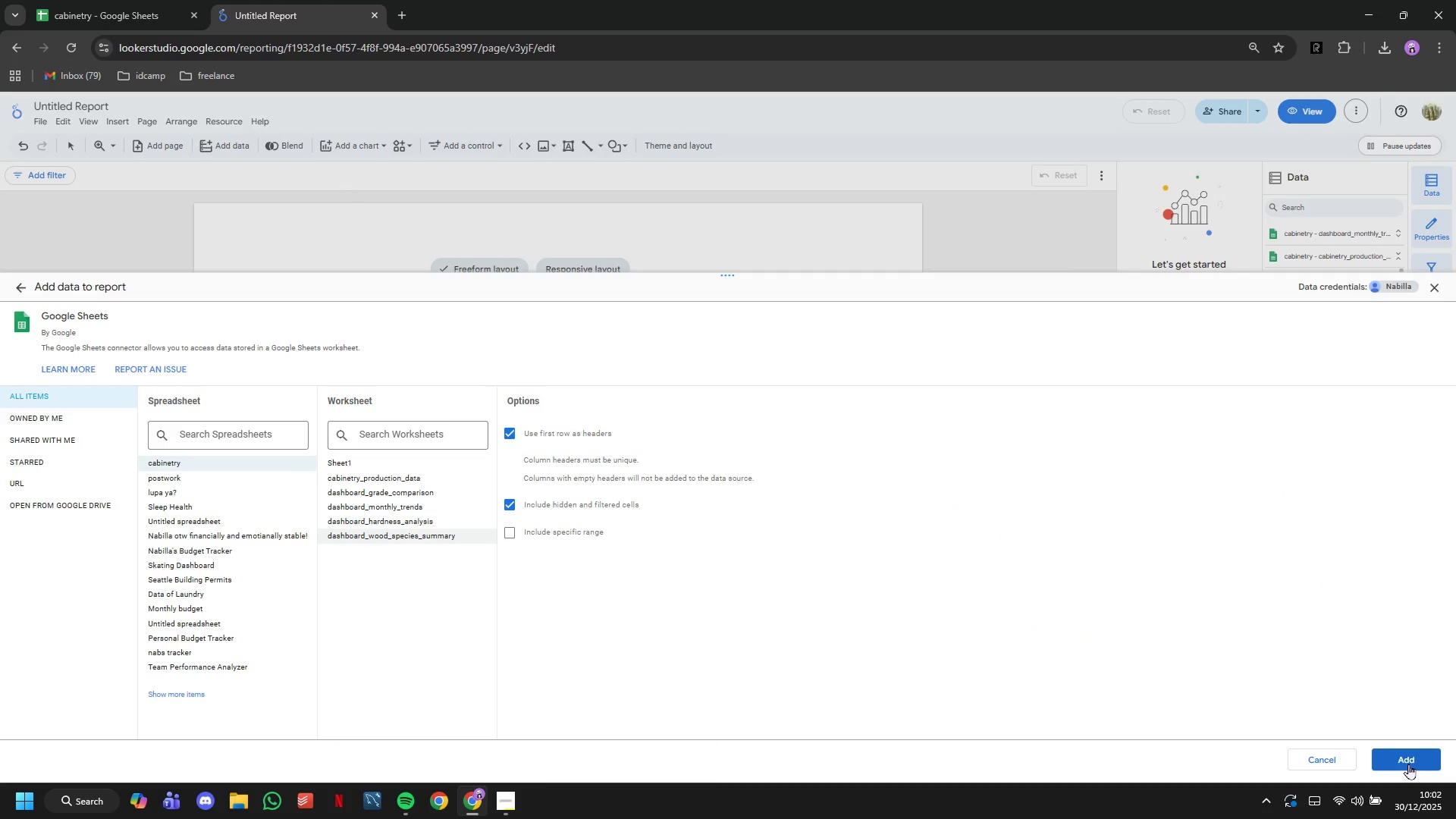 
left_click([1401, 757])
 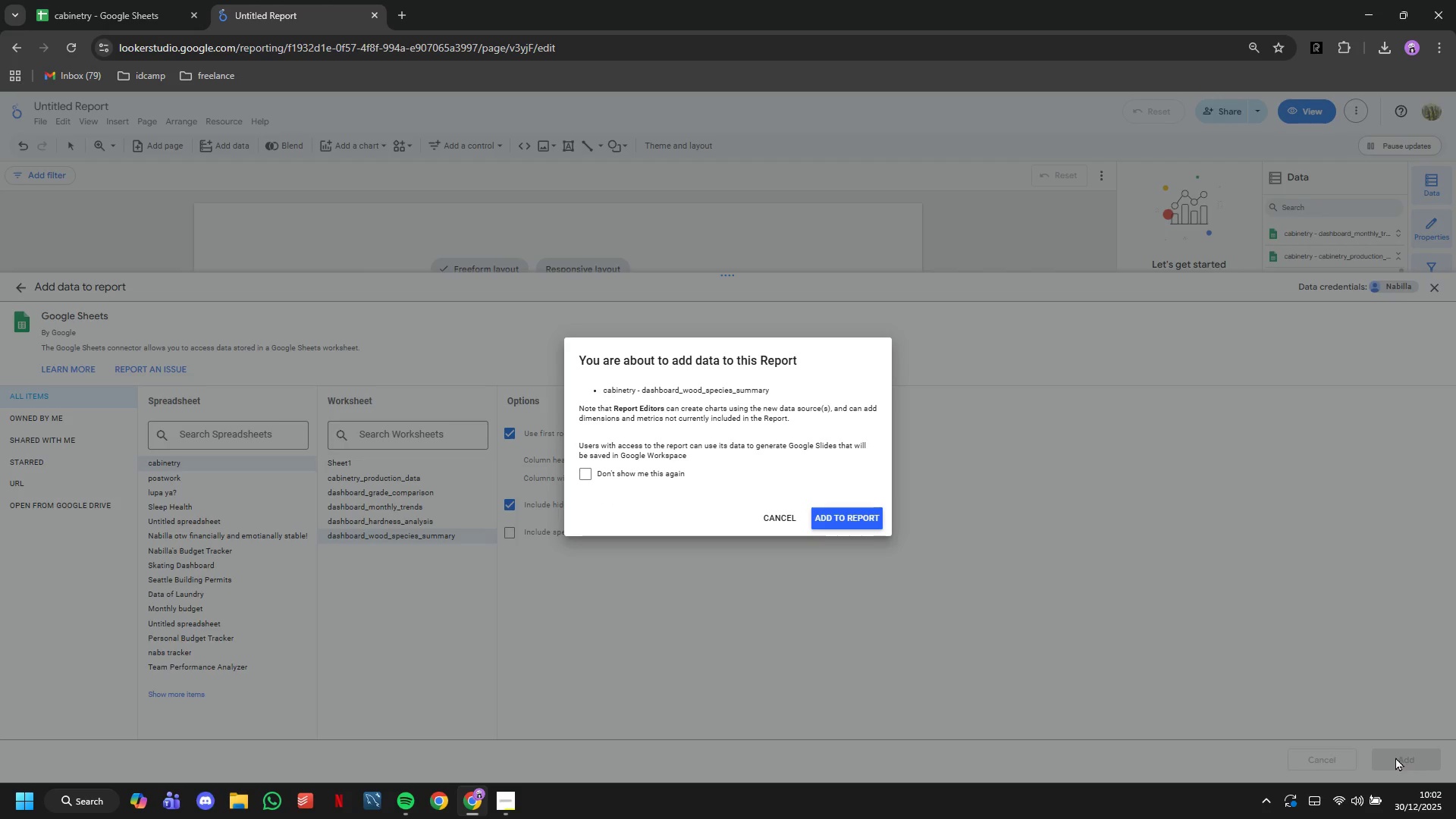 
wait(32.27)
 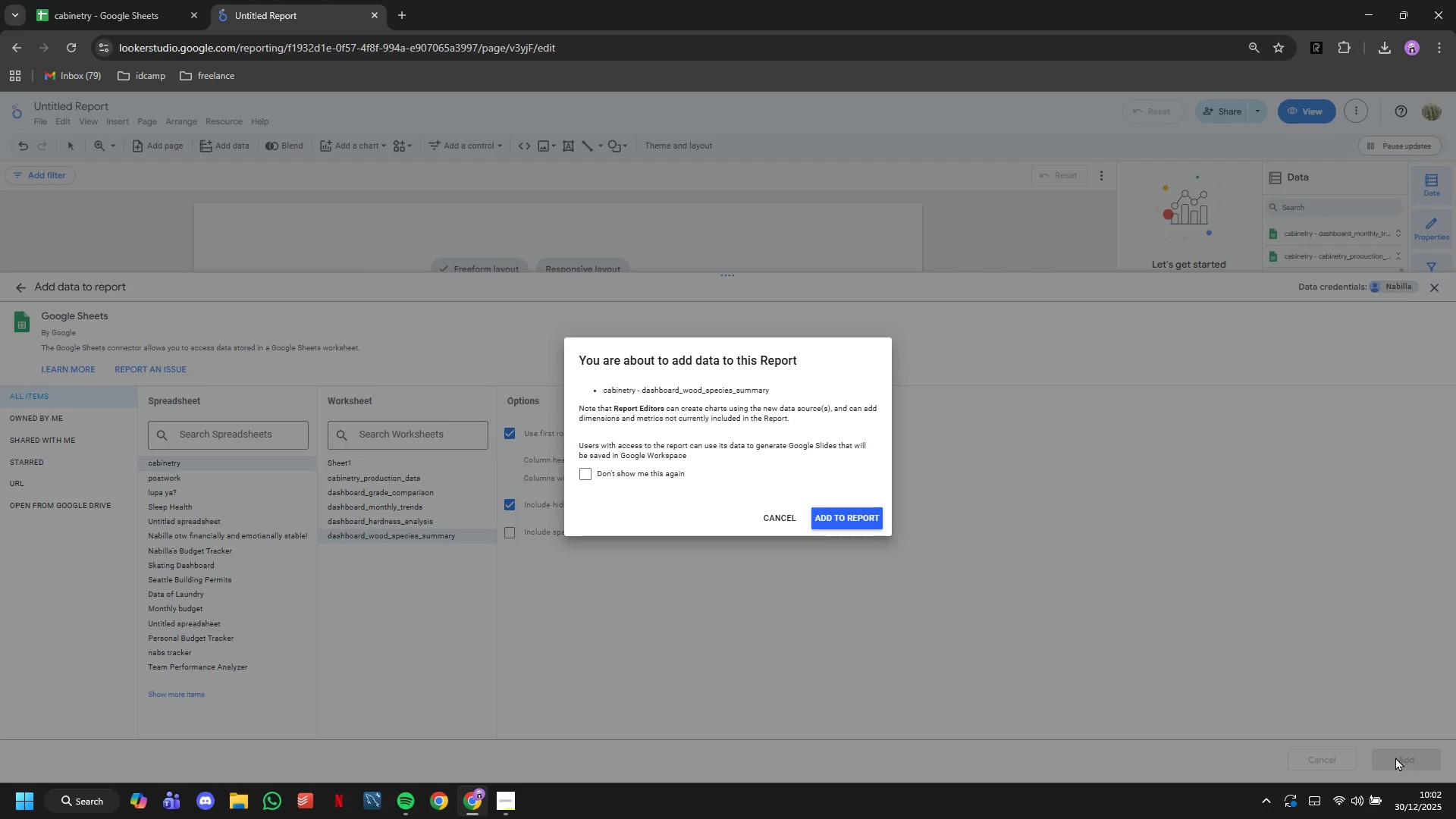 
left_click([877, 515])
 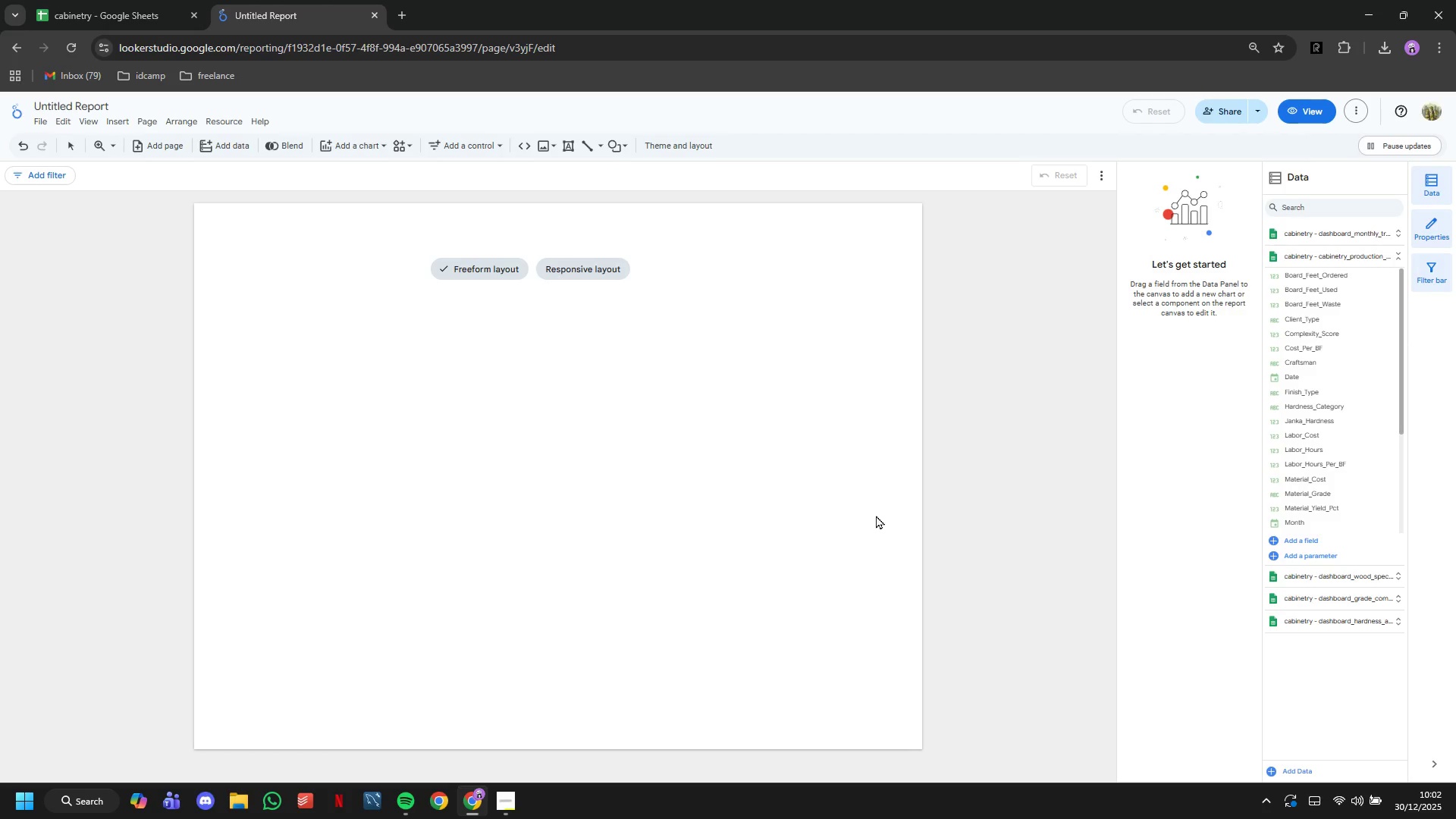 
wait(12.25)
 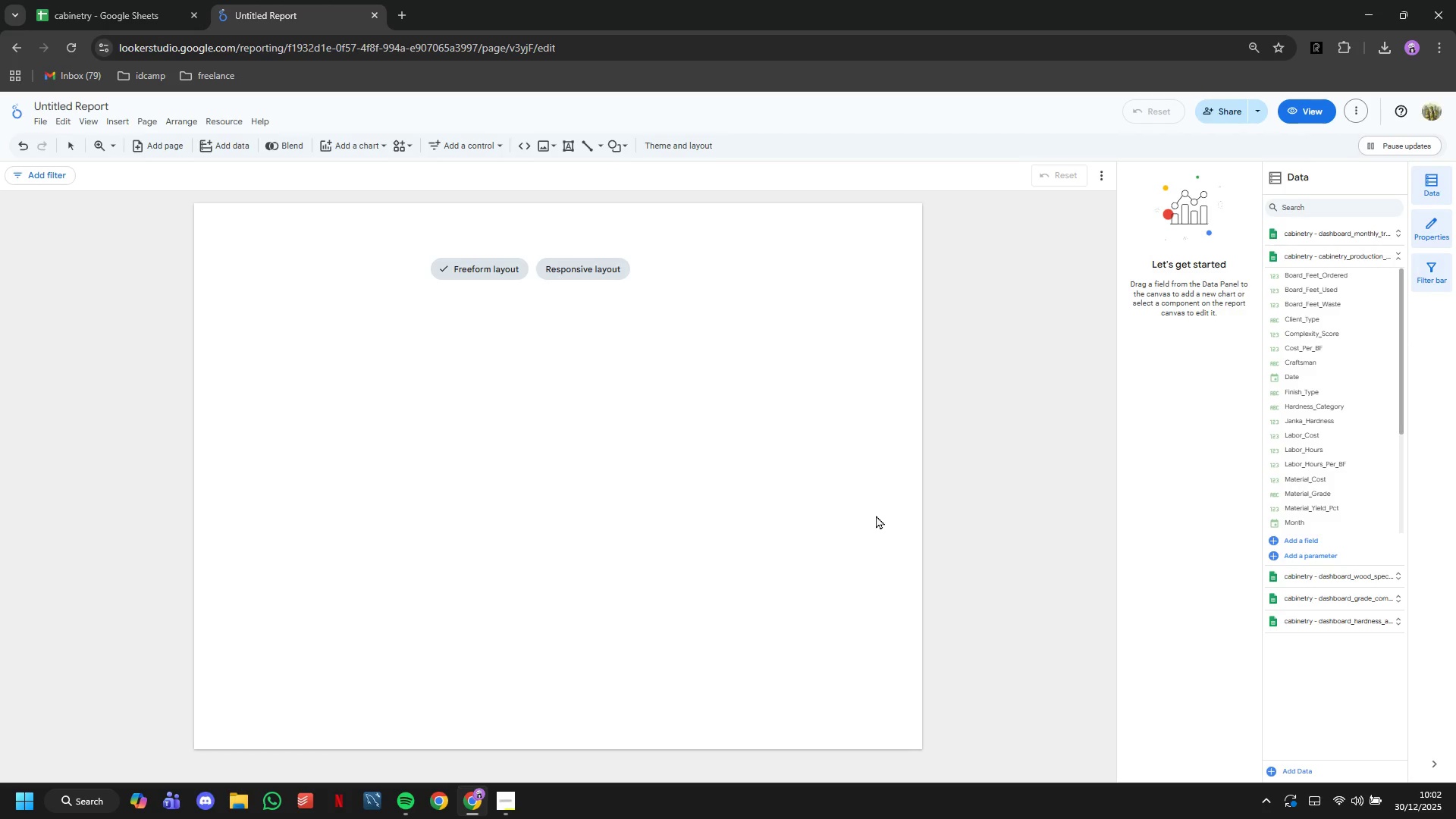 
left_click([182, 116])
 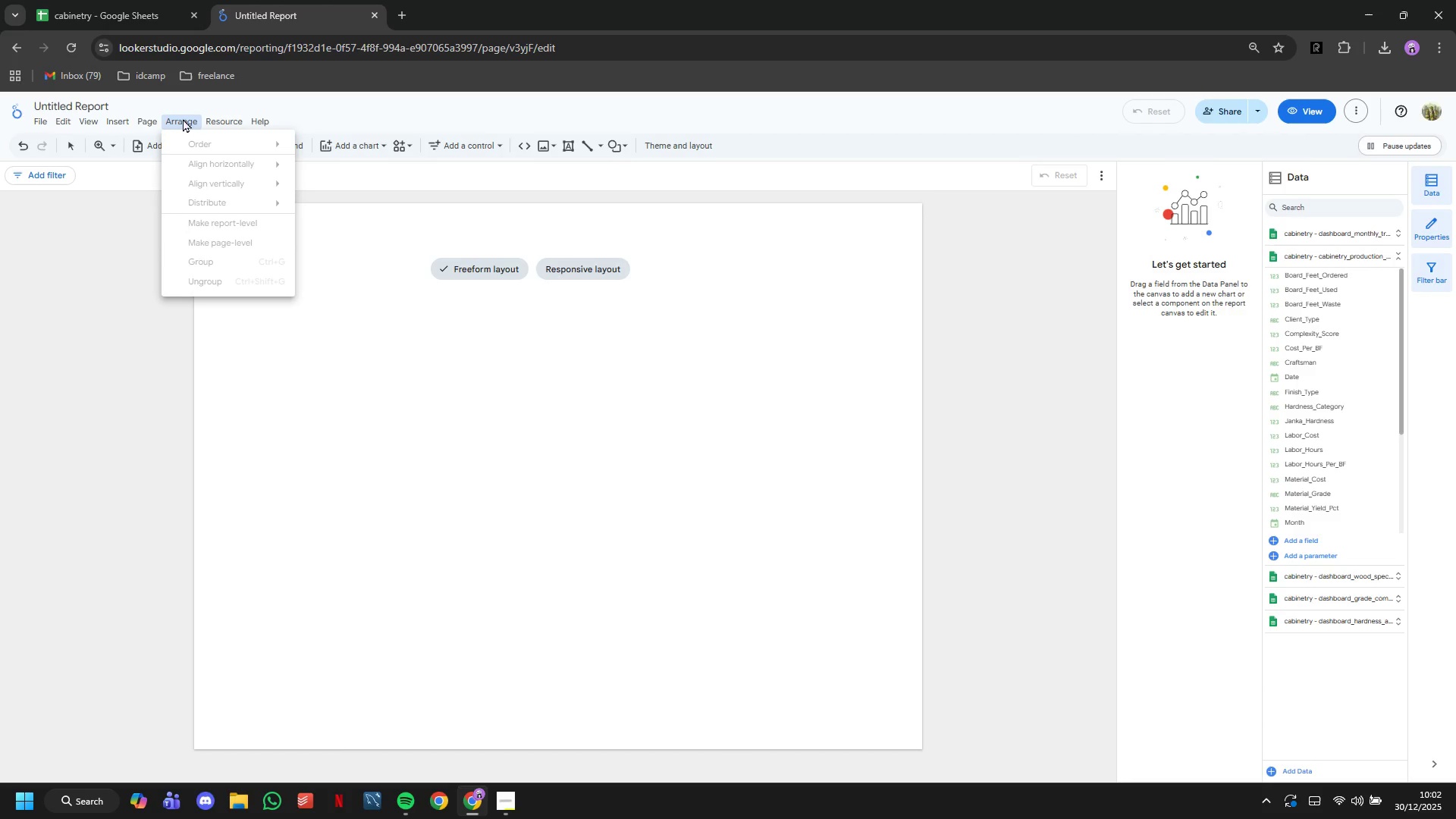 
left_click([147, 119])
 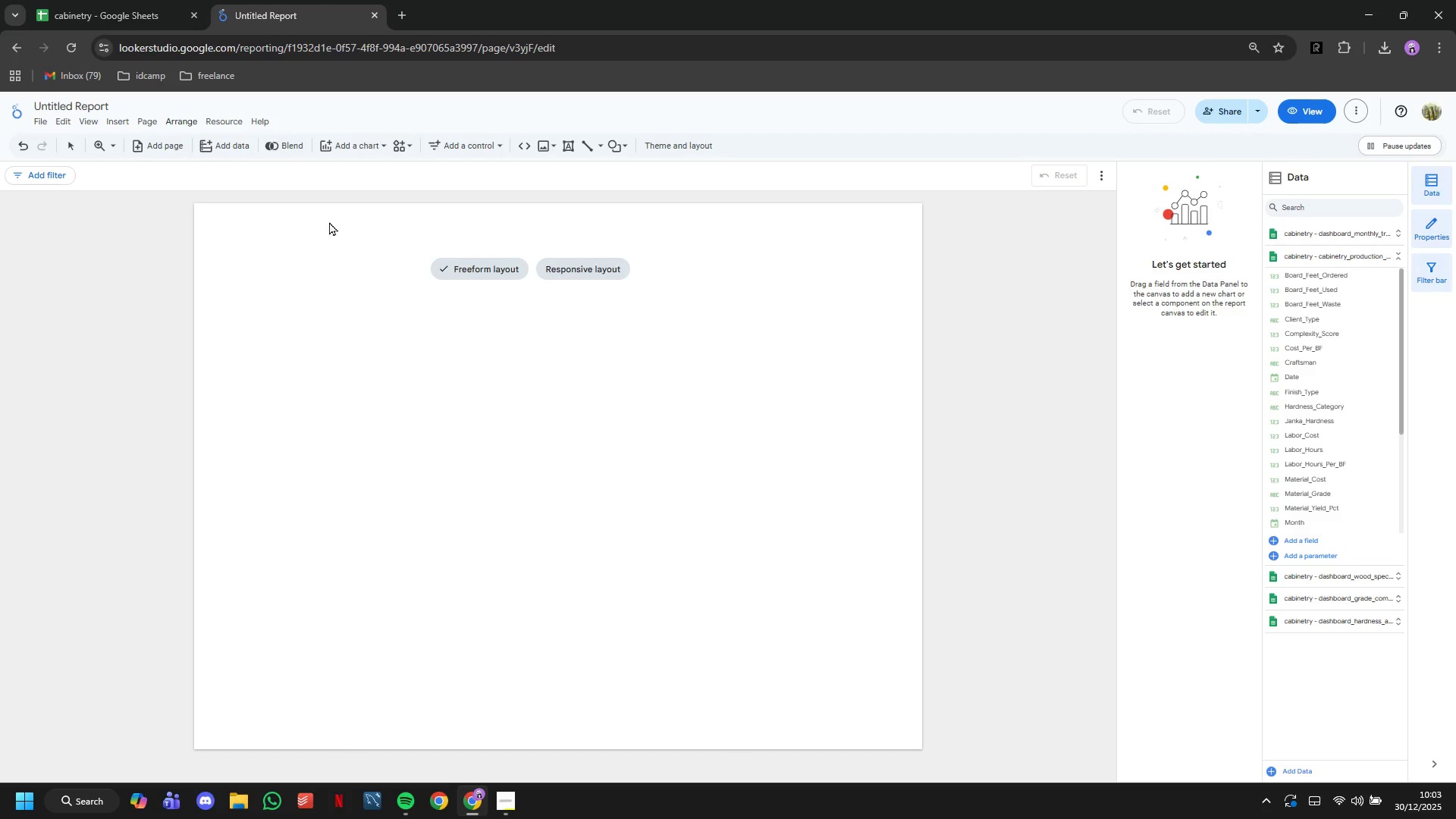 
wait(7.72)
 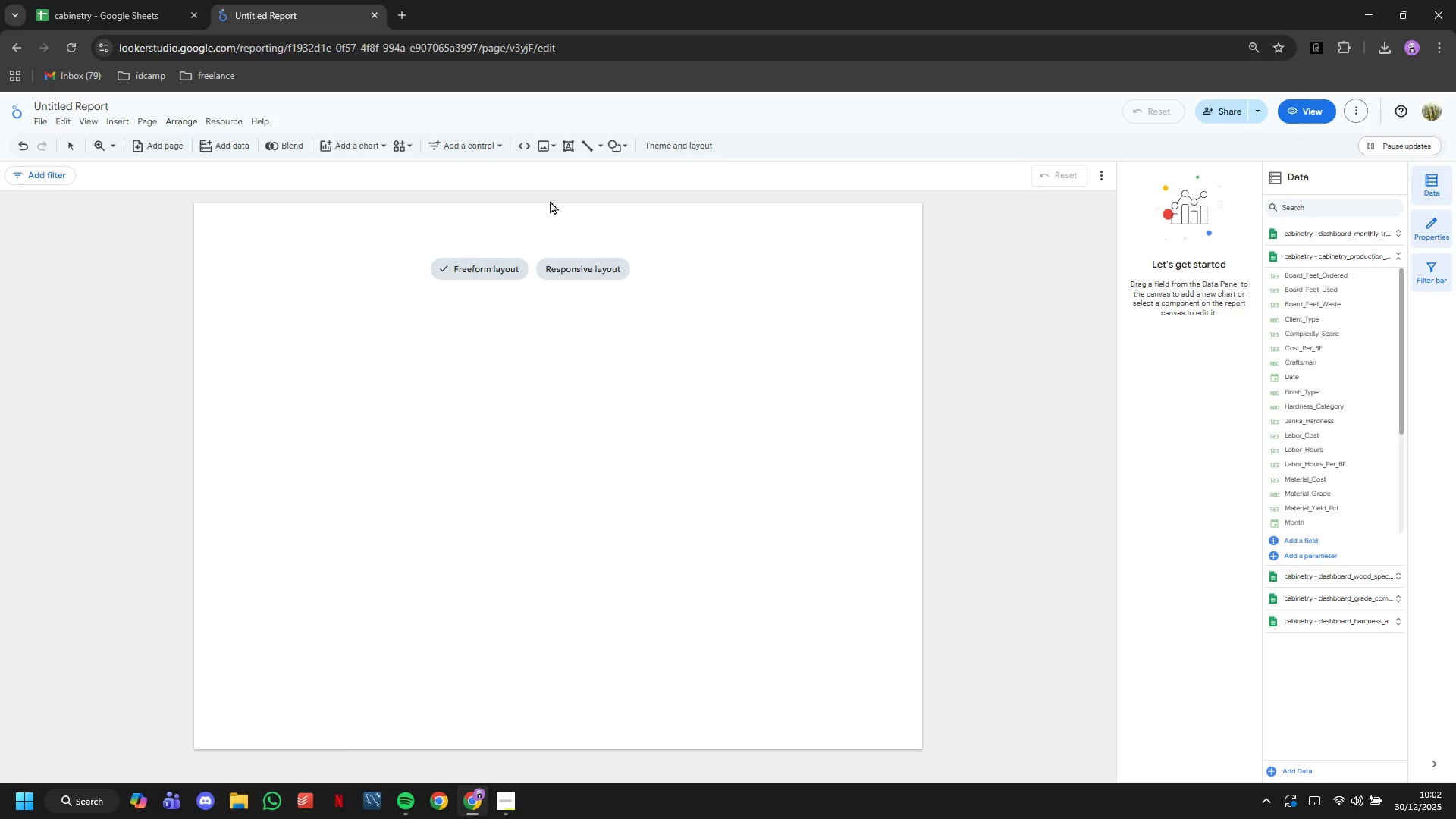 
left_click([168, 144])
 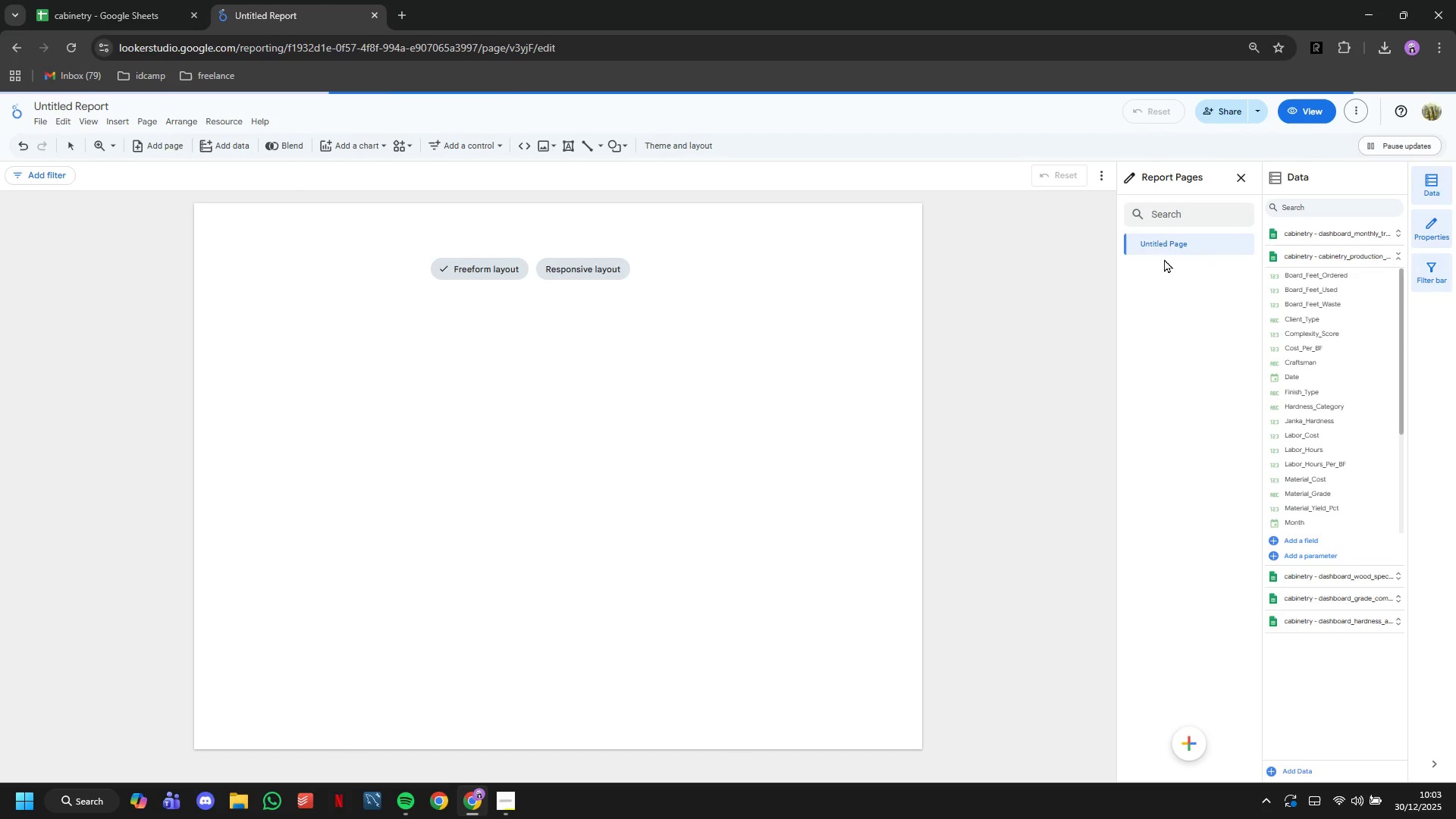 
left_click([1158, 241])
 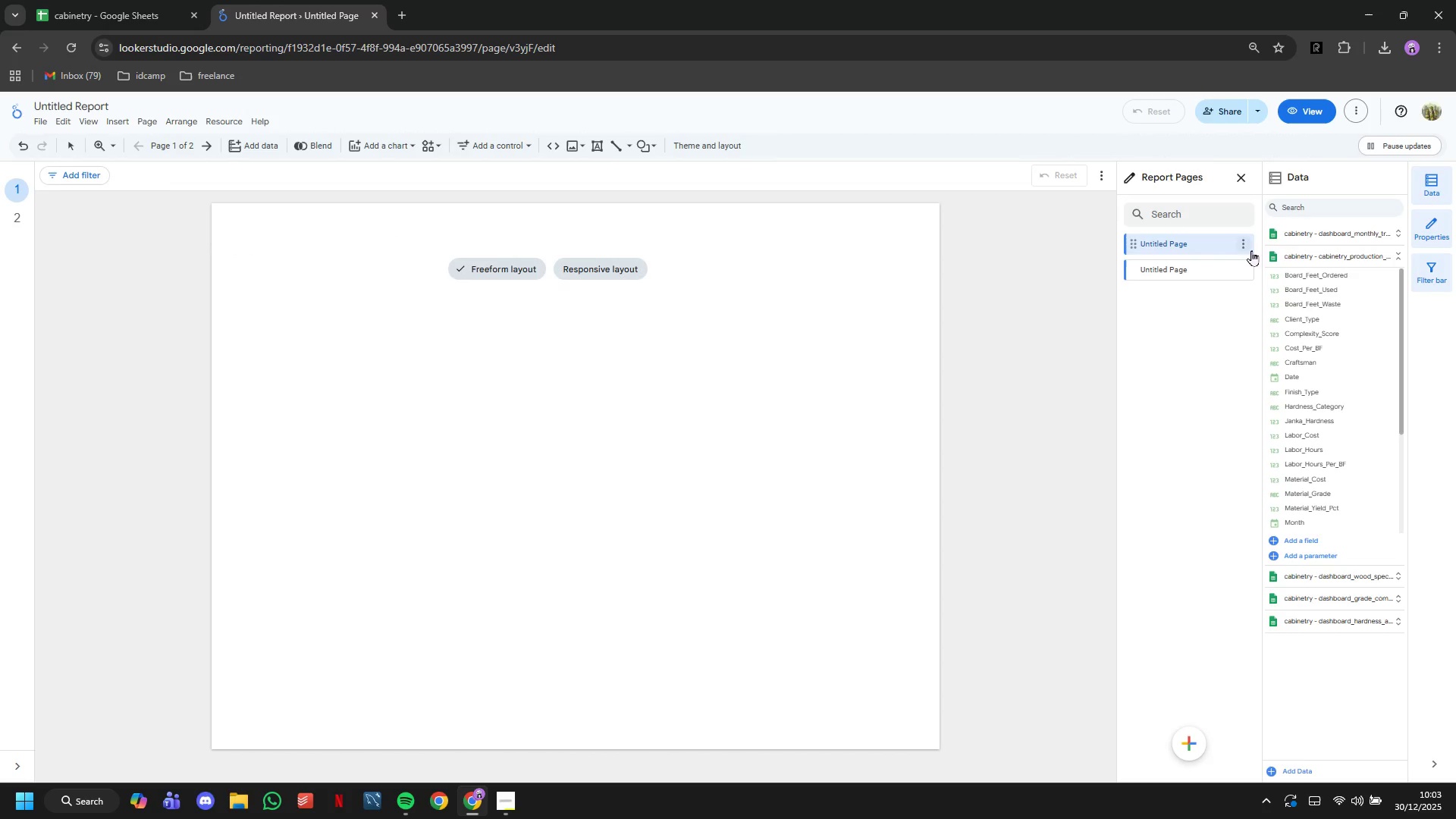 
left_click([1249, 242])
 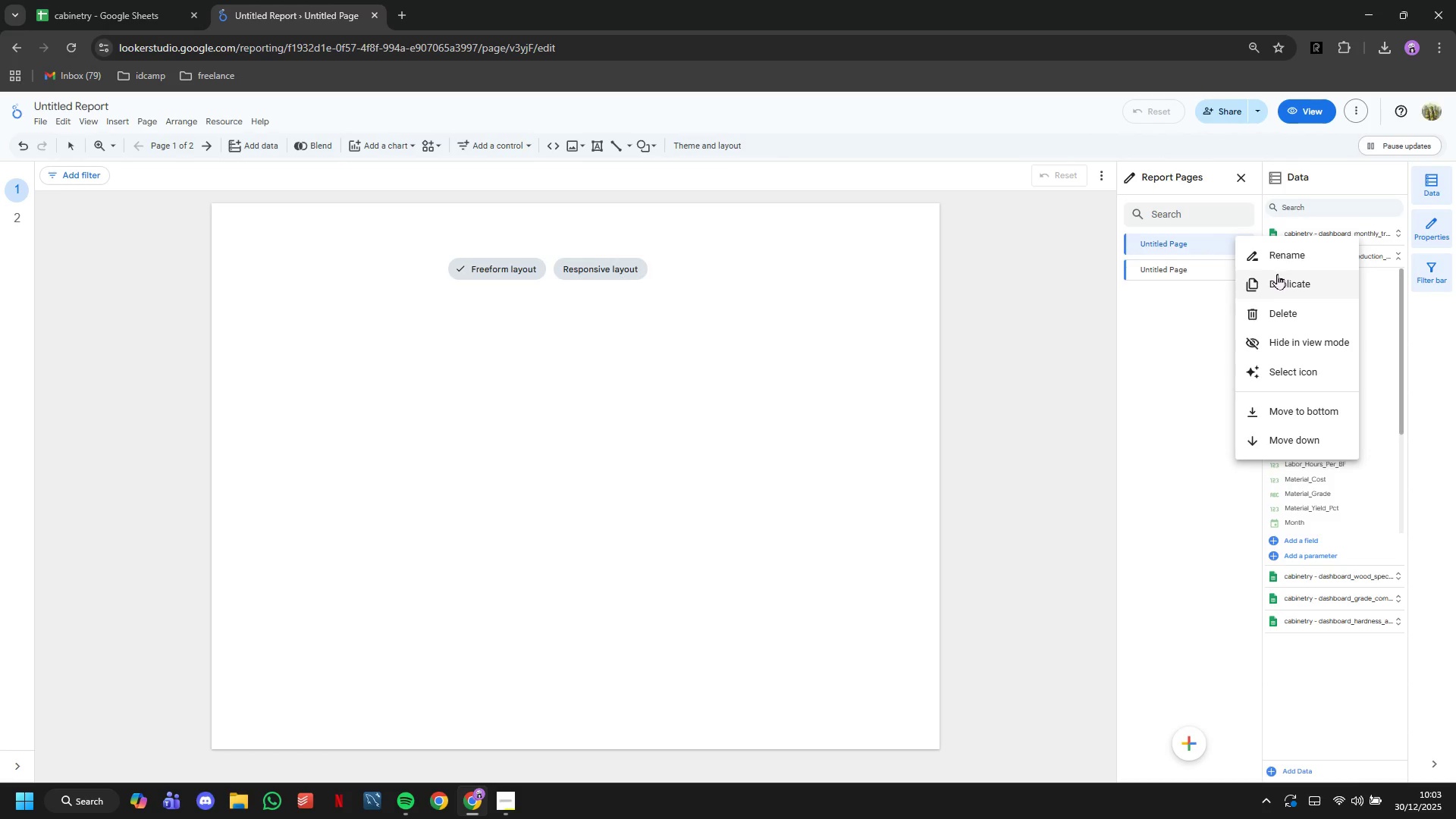 
left_click([1270, 259])
 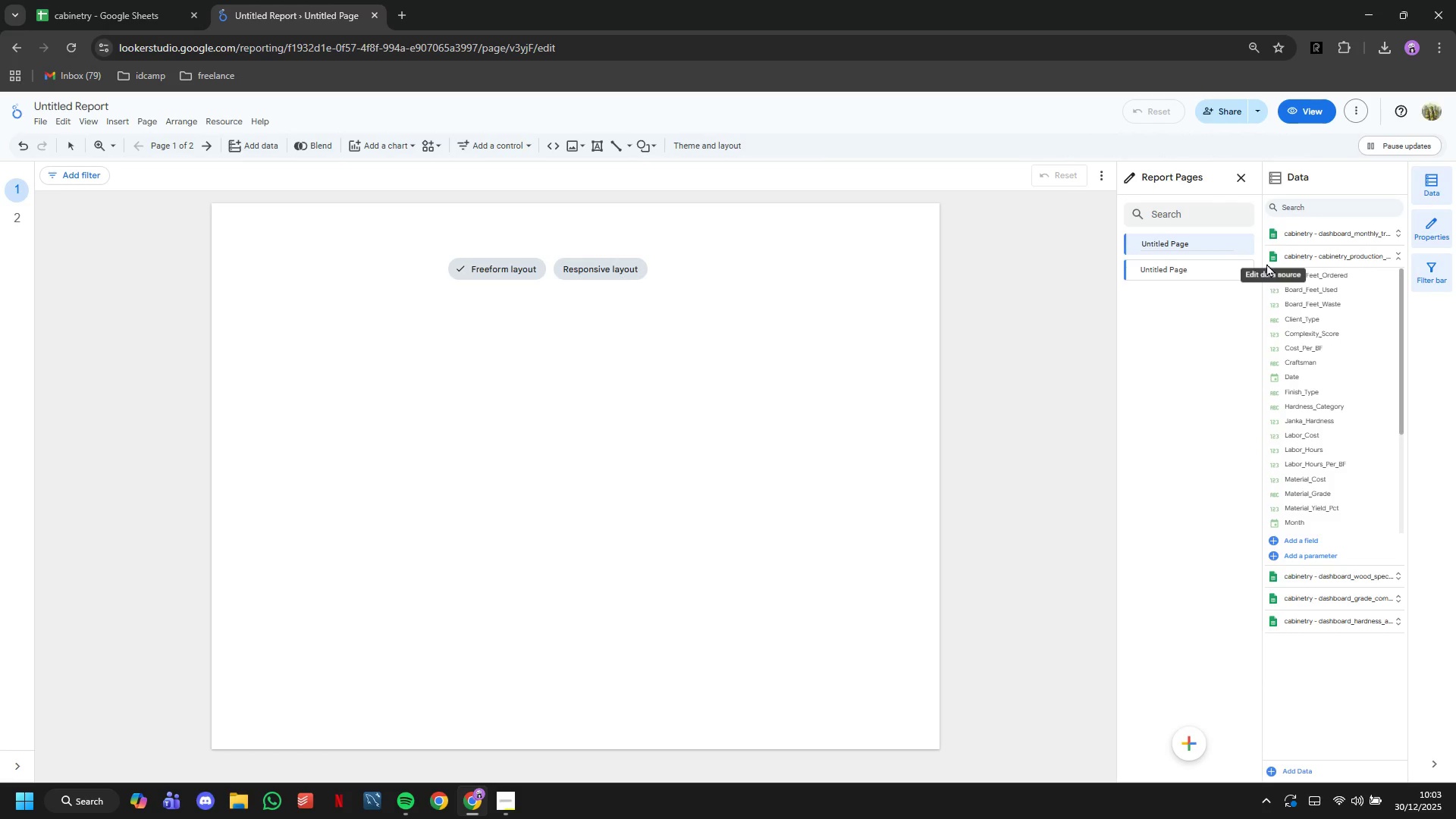 
wait(5.61)
 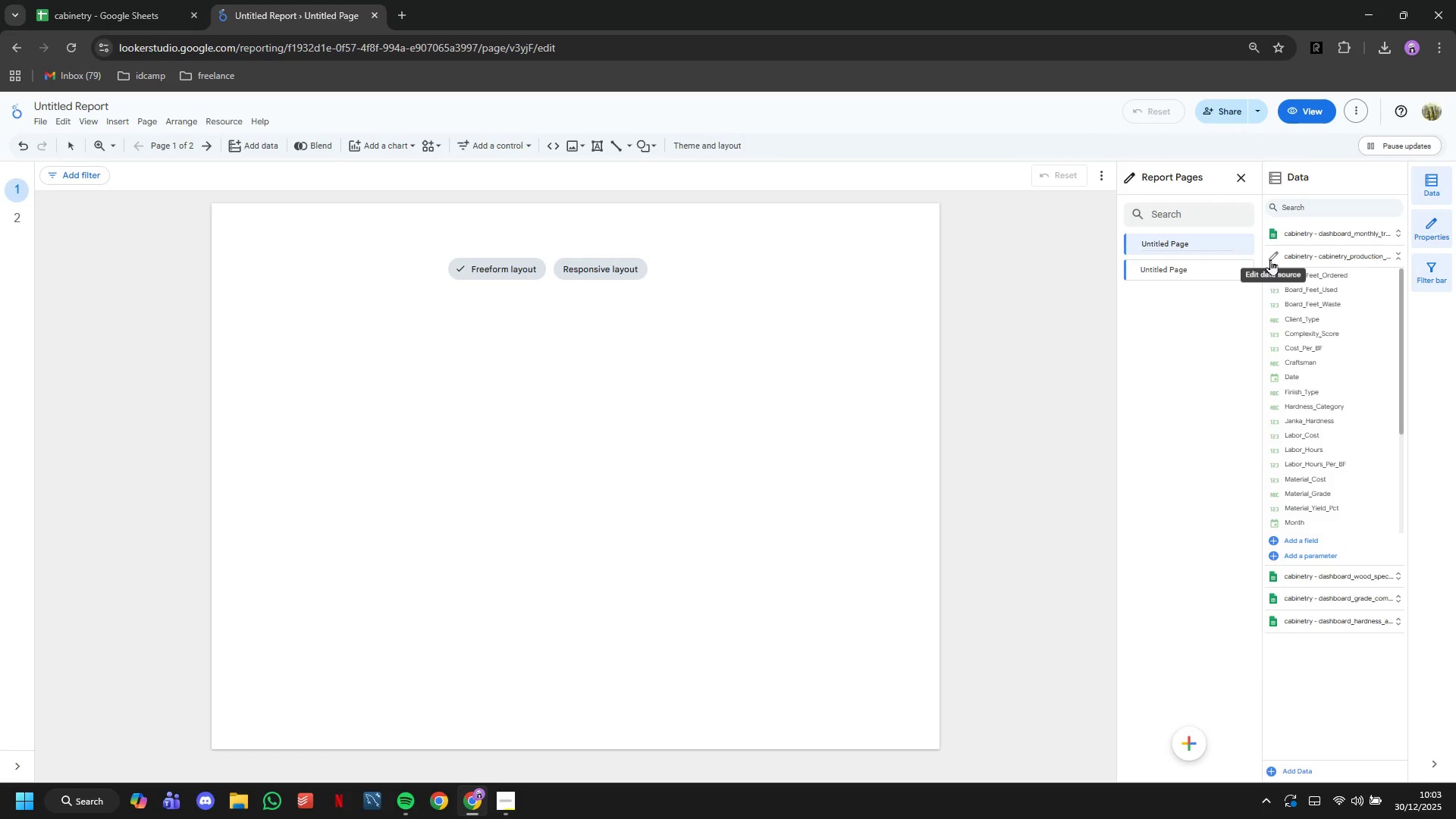 
double_click([1170, 243])
 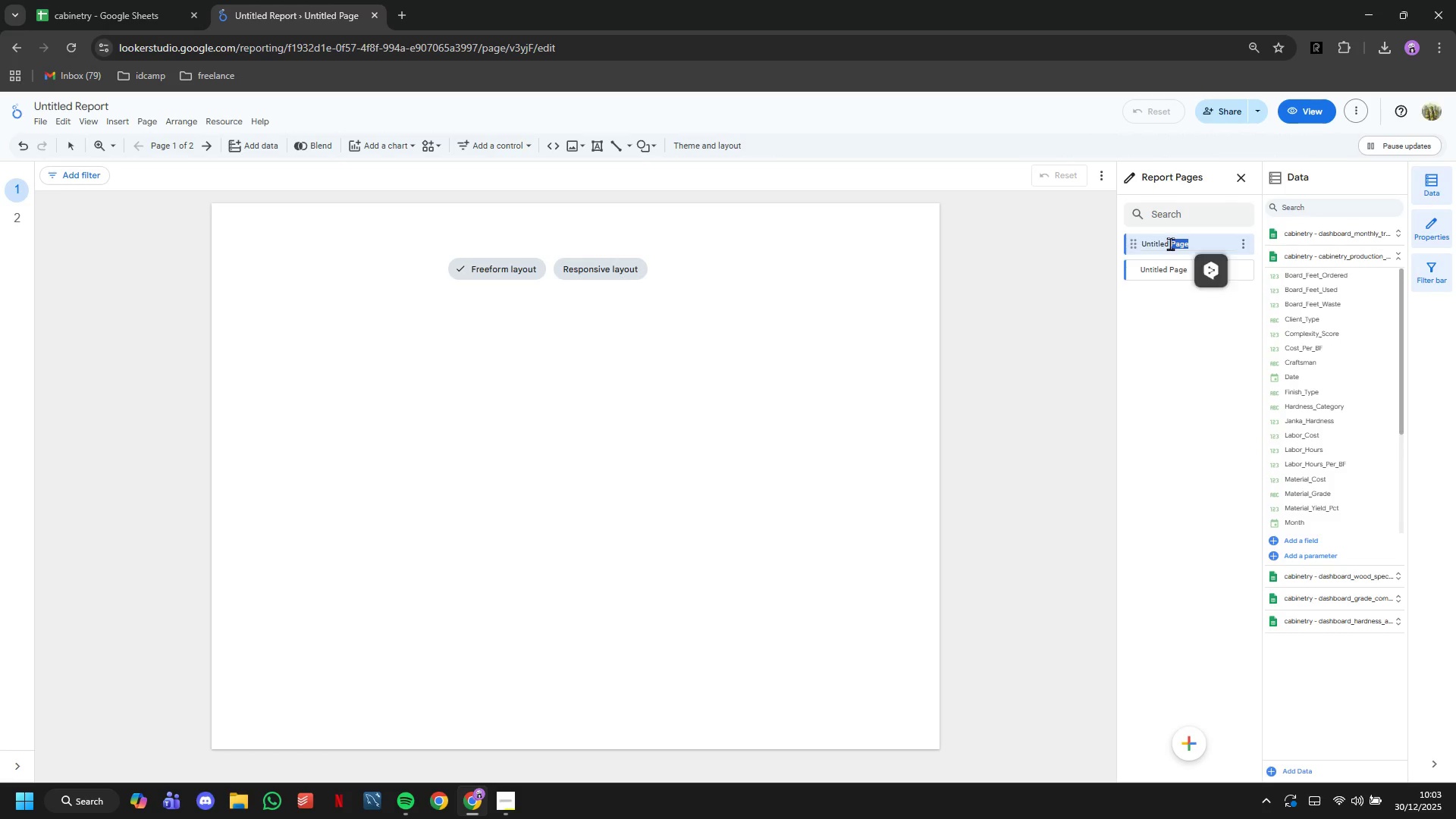 
triple_click([1170, 243])
 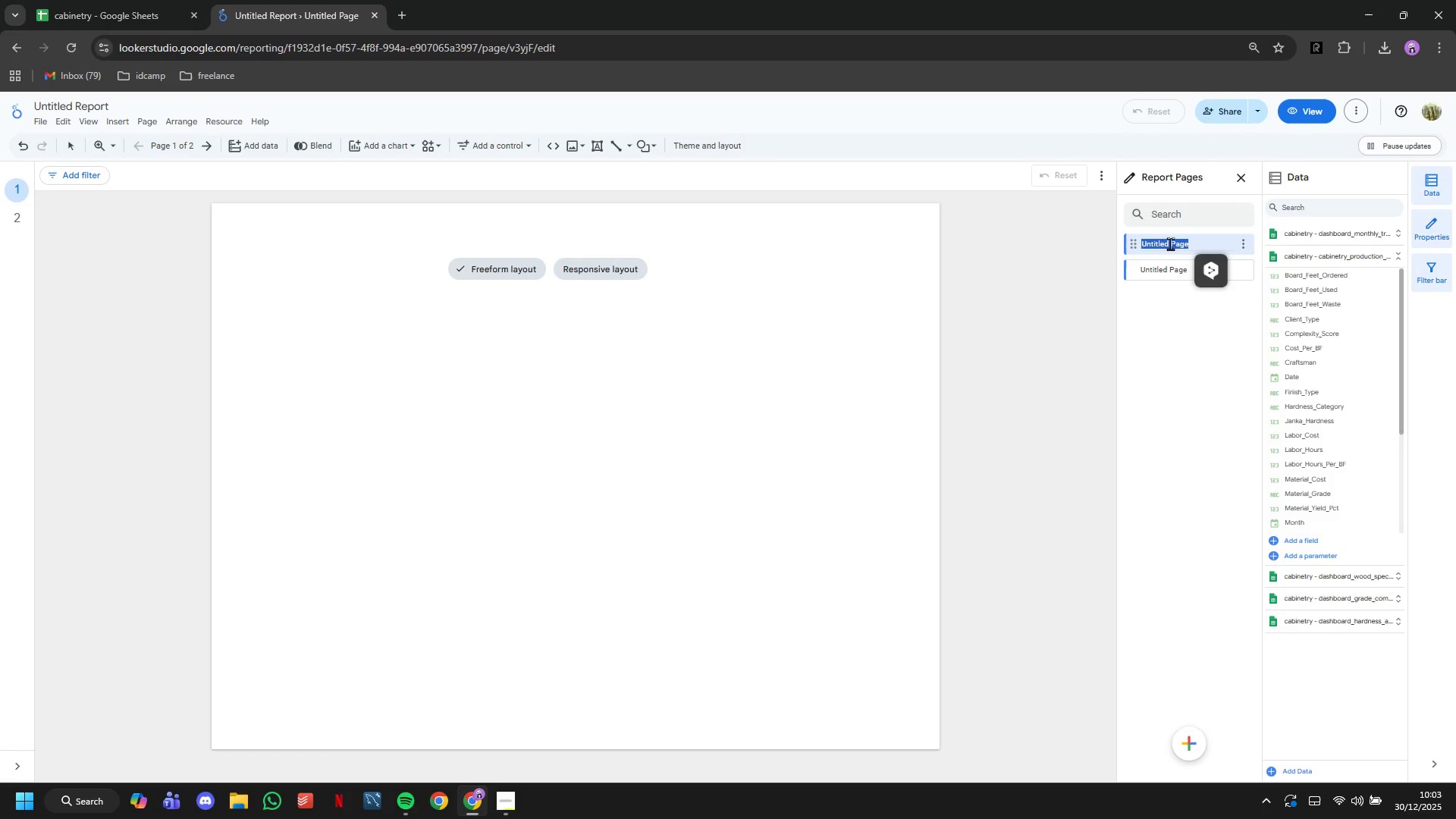 
key(CapsLock)
 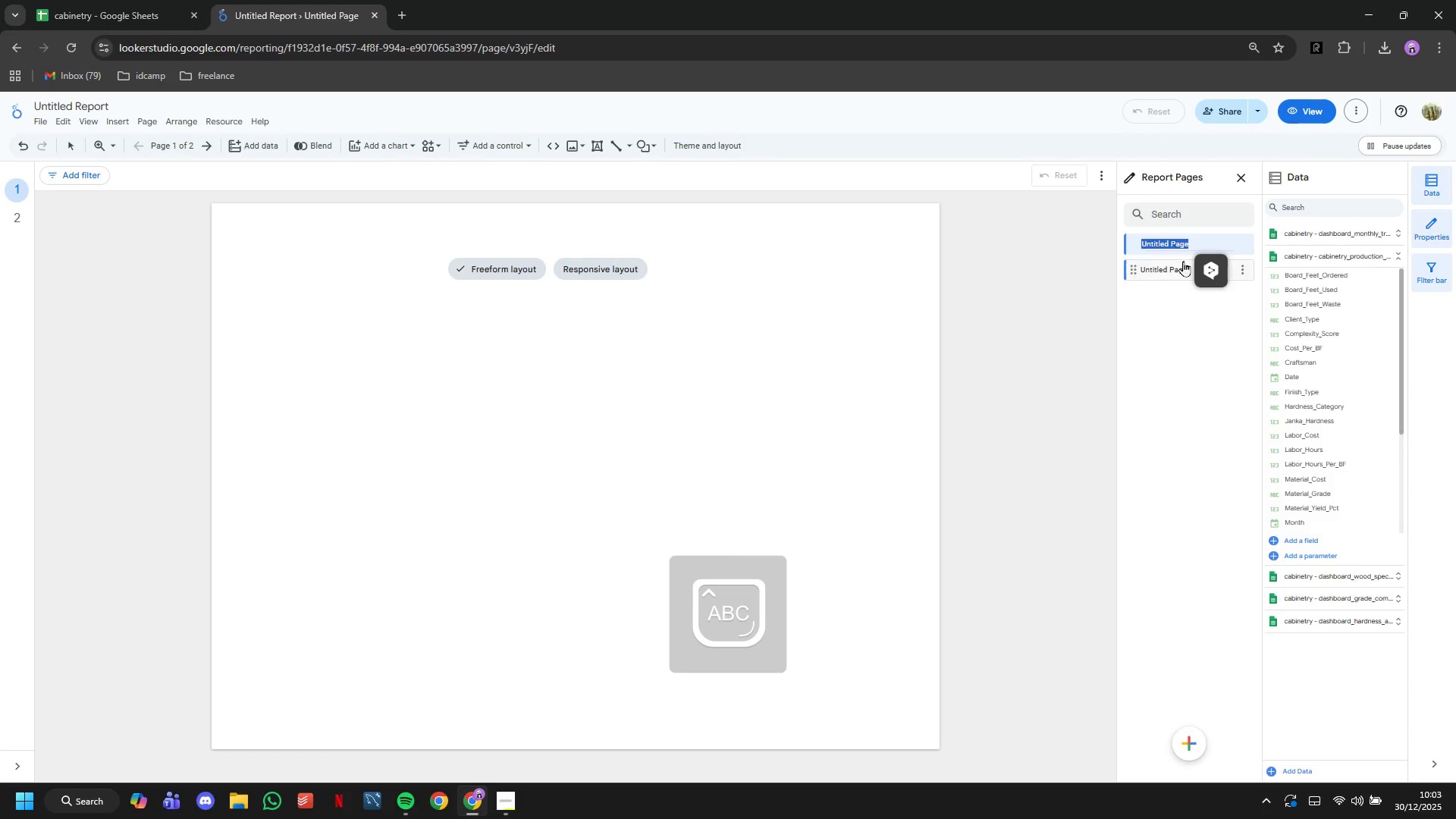 
key(E)
 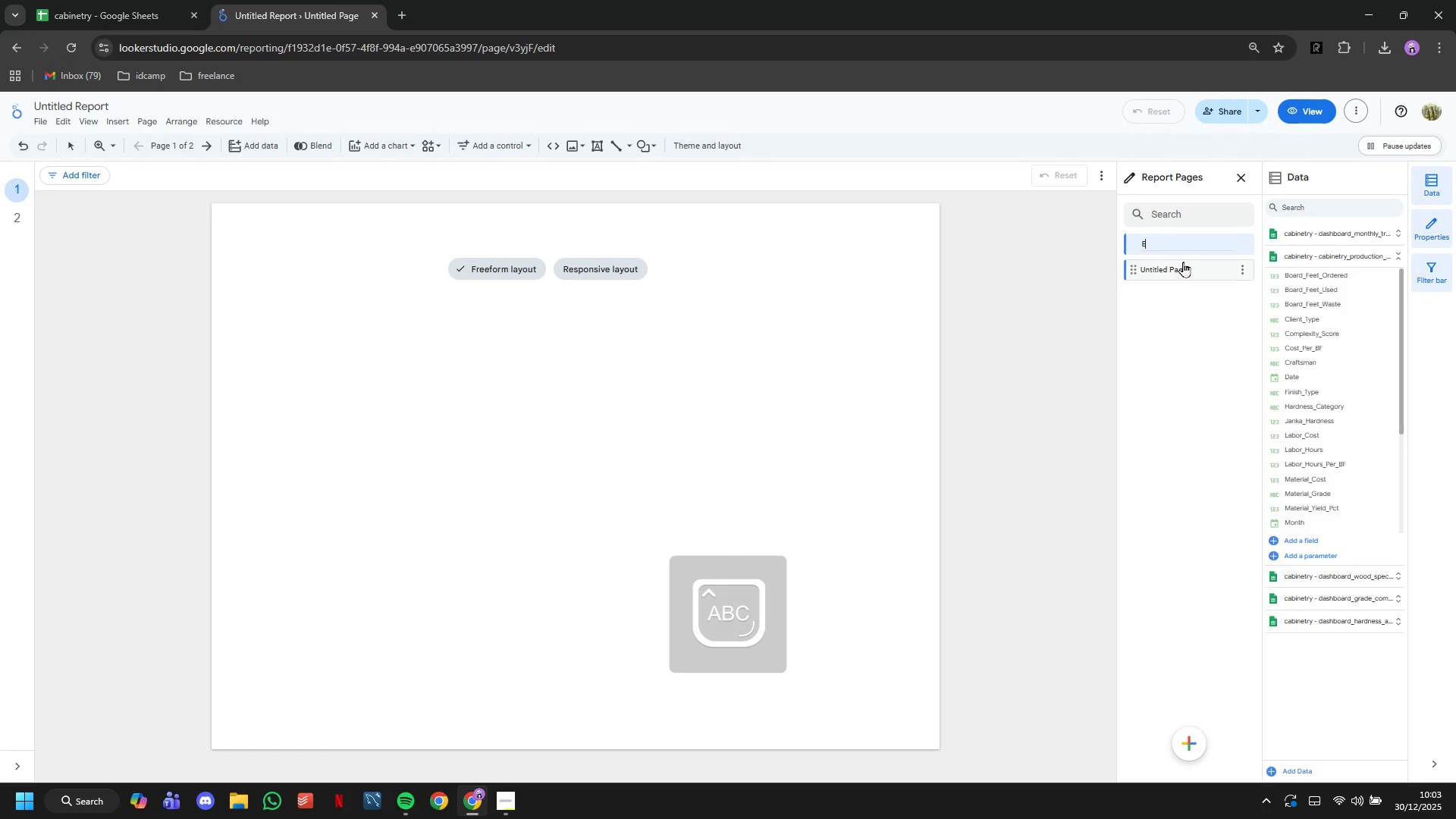 
key(CapsLock)
 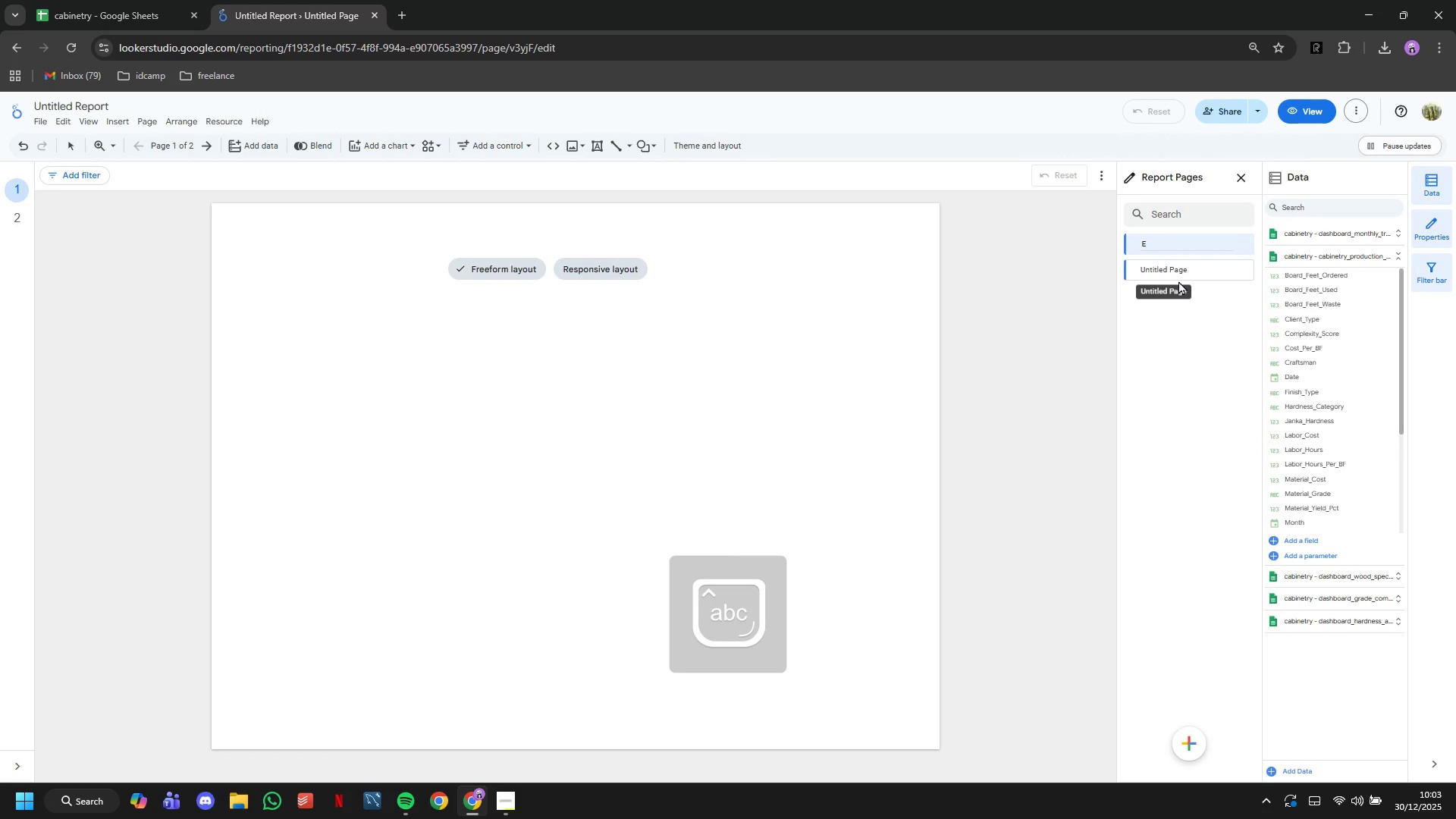 
type(ce)
key(Backspace)
key(Backspace)
type(xecutiv)
 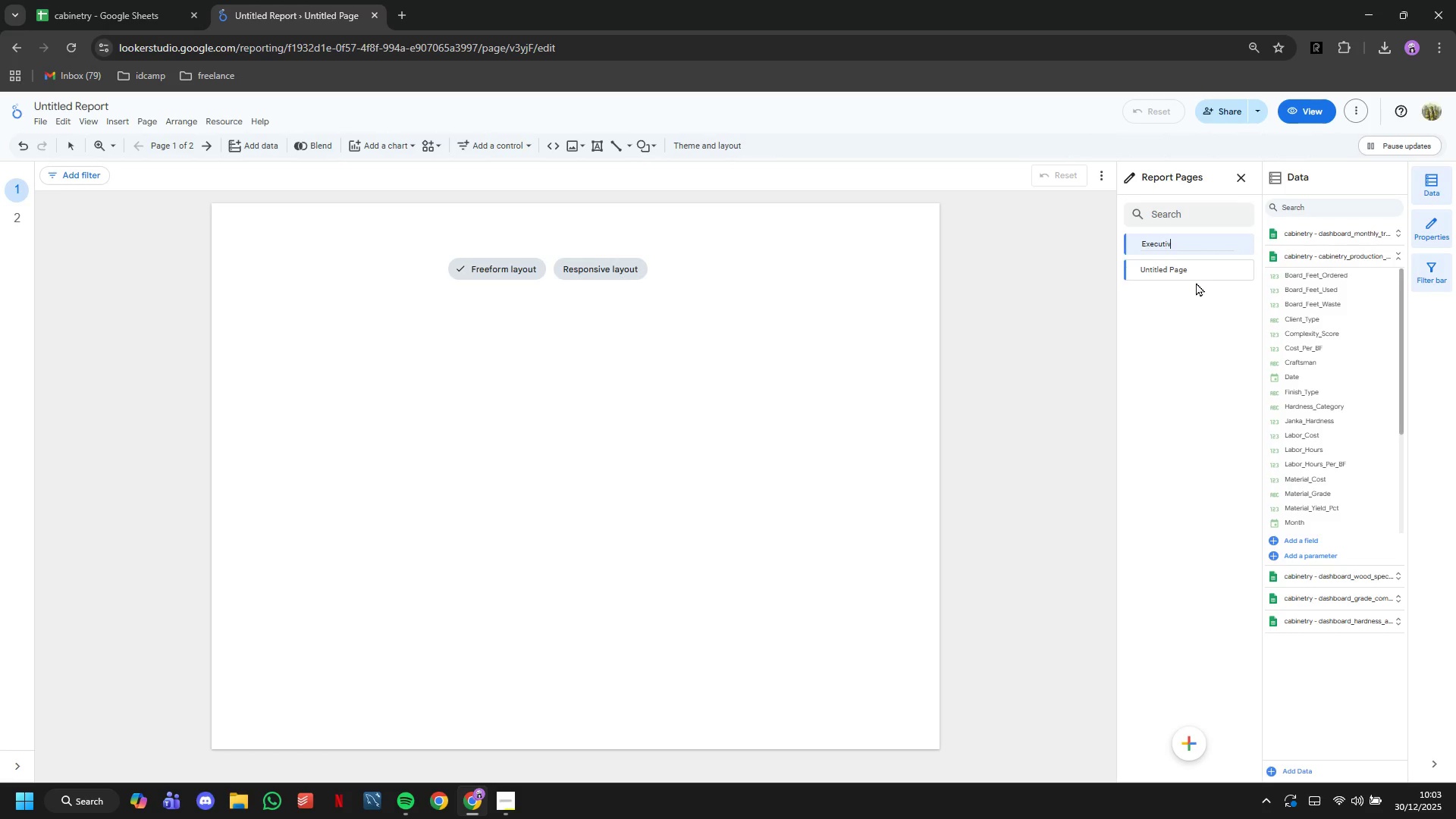 
type(e Overview)
 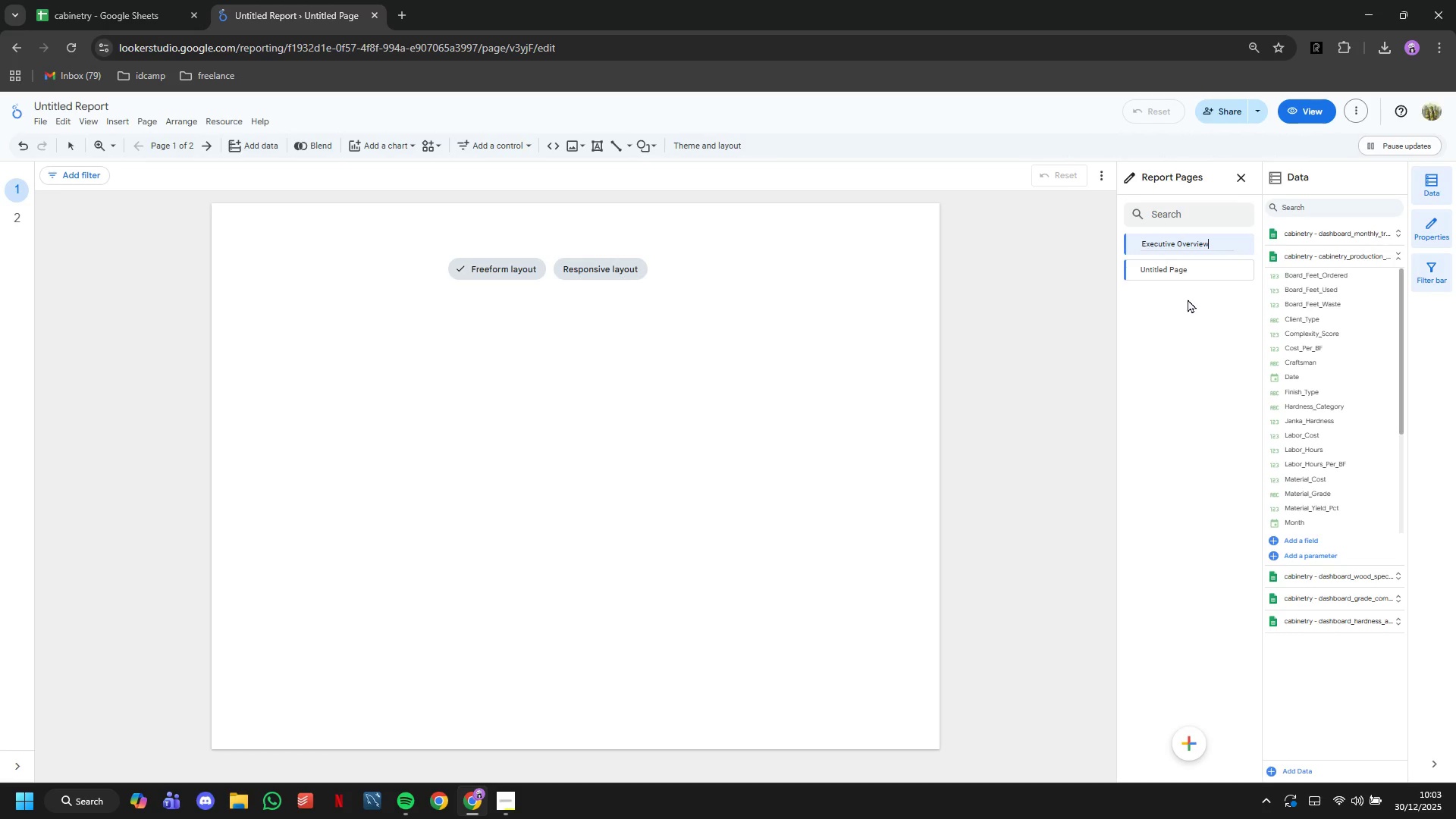 
key(Enter)
 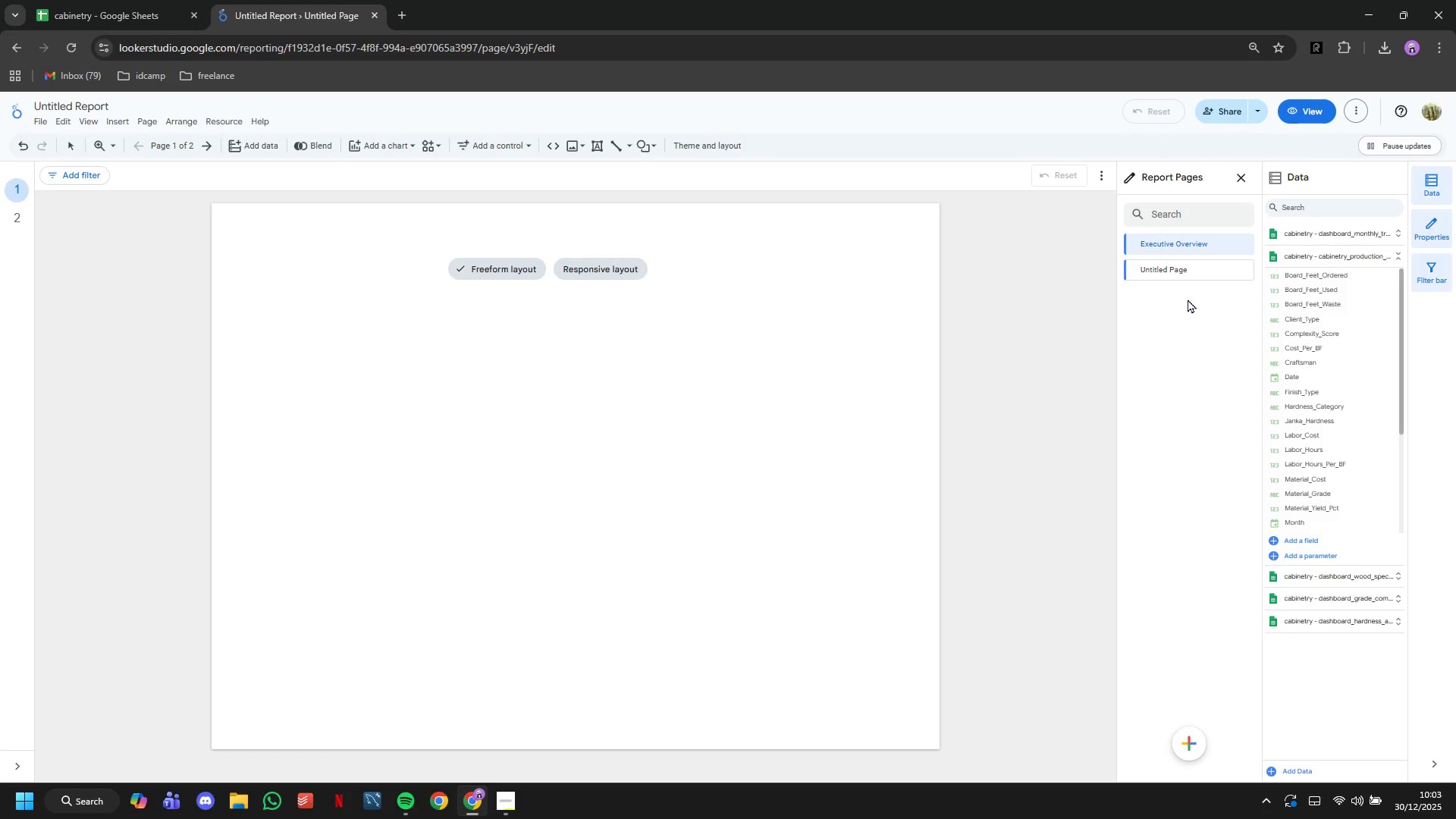 
wait(8.0)
 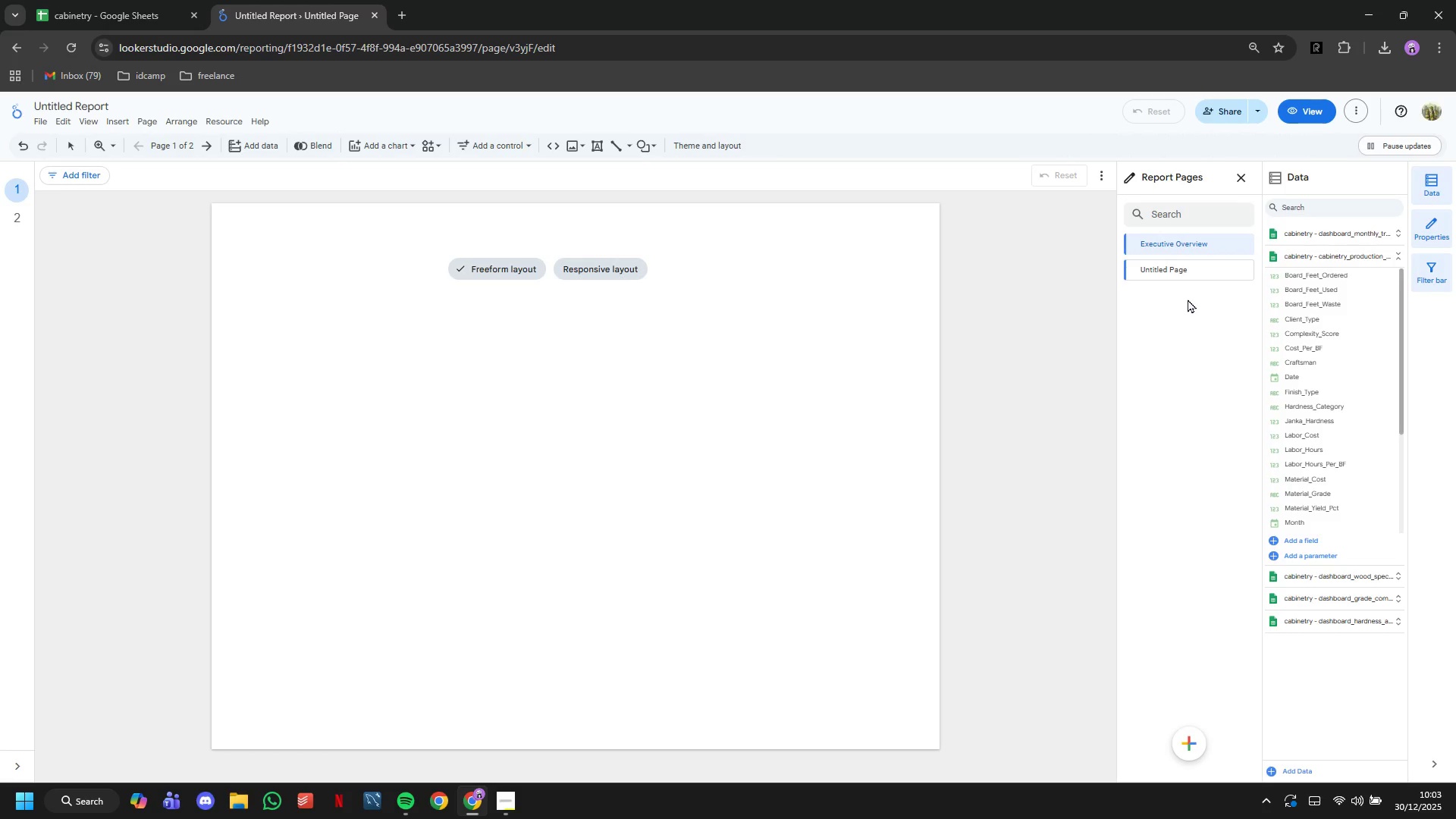 
left_click([1241, 249])
 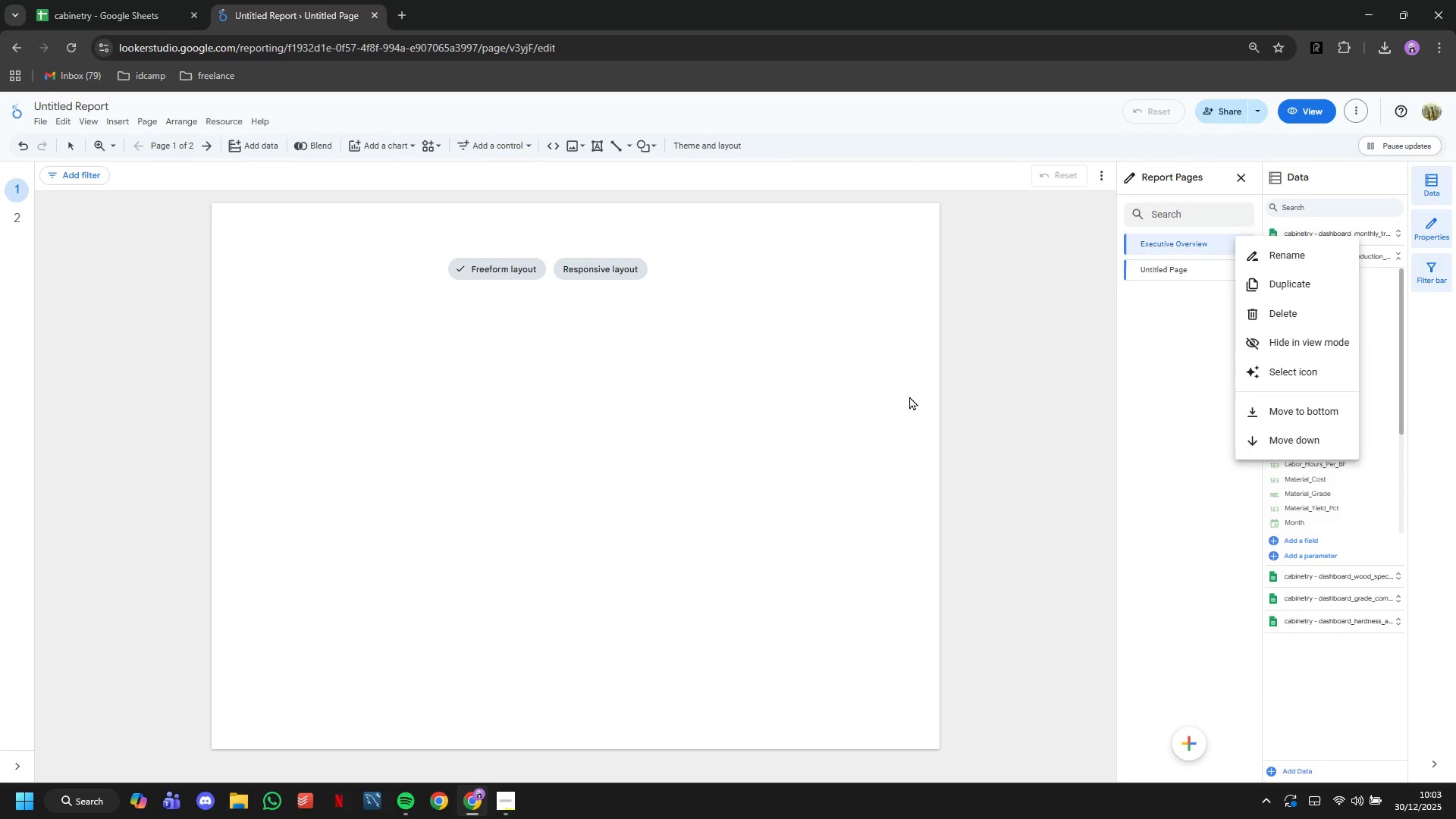 
left_click([734, 418])
 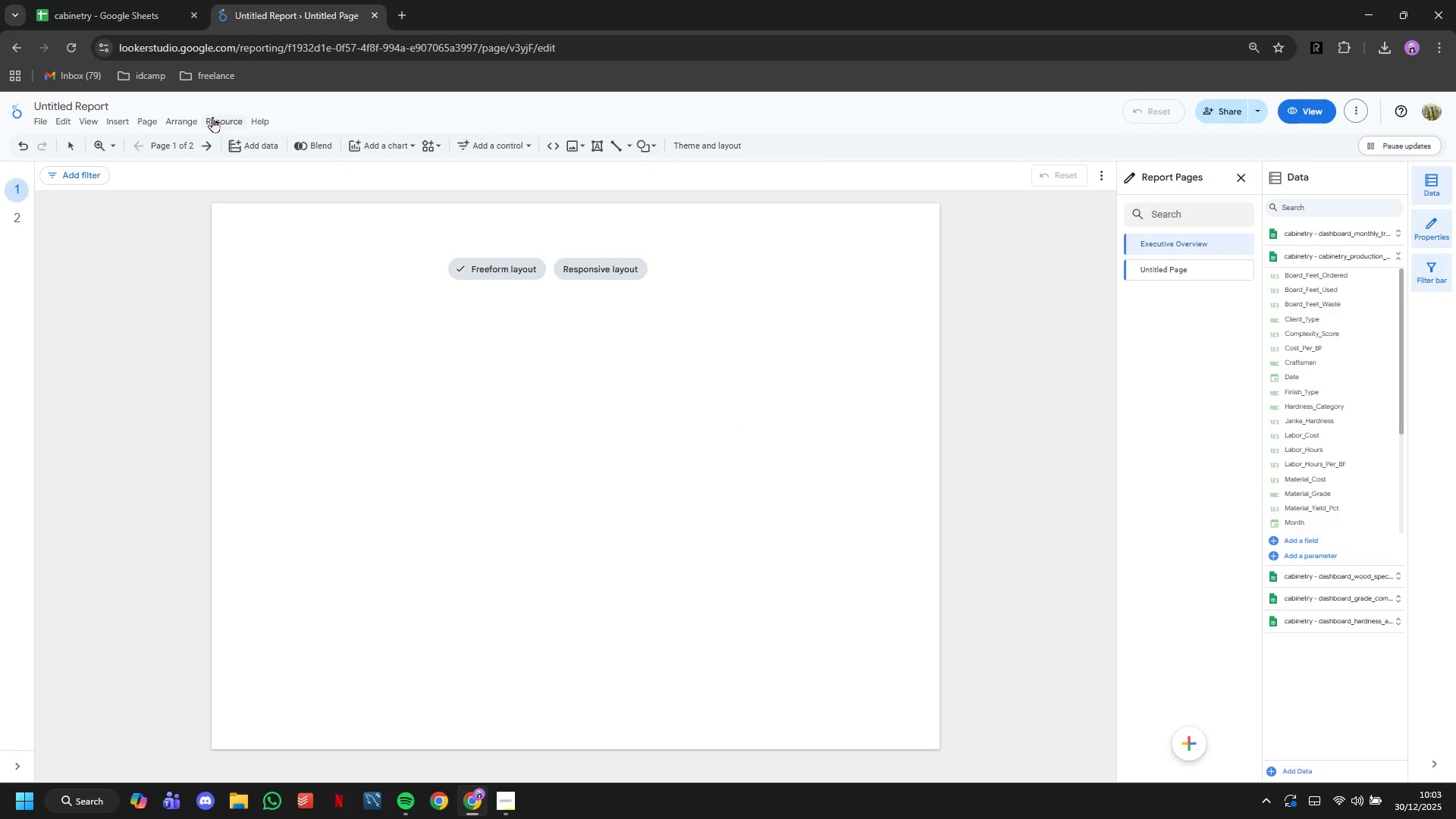 
left_click([212, 117])
 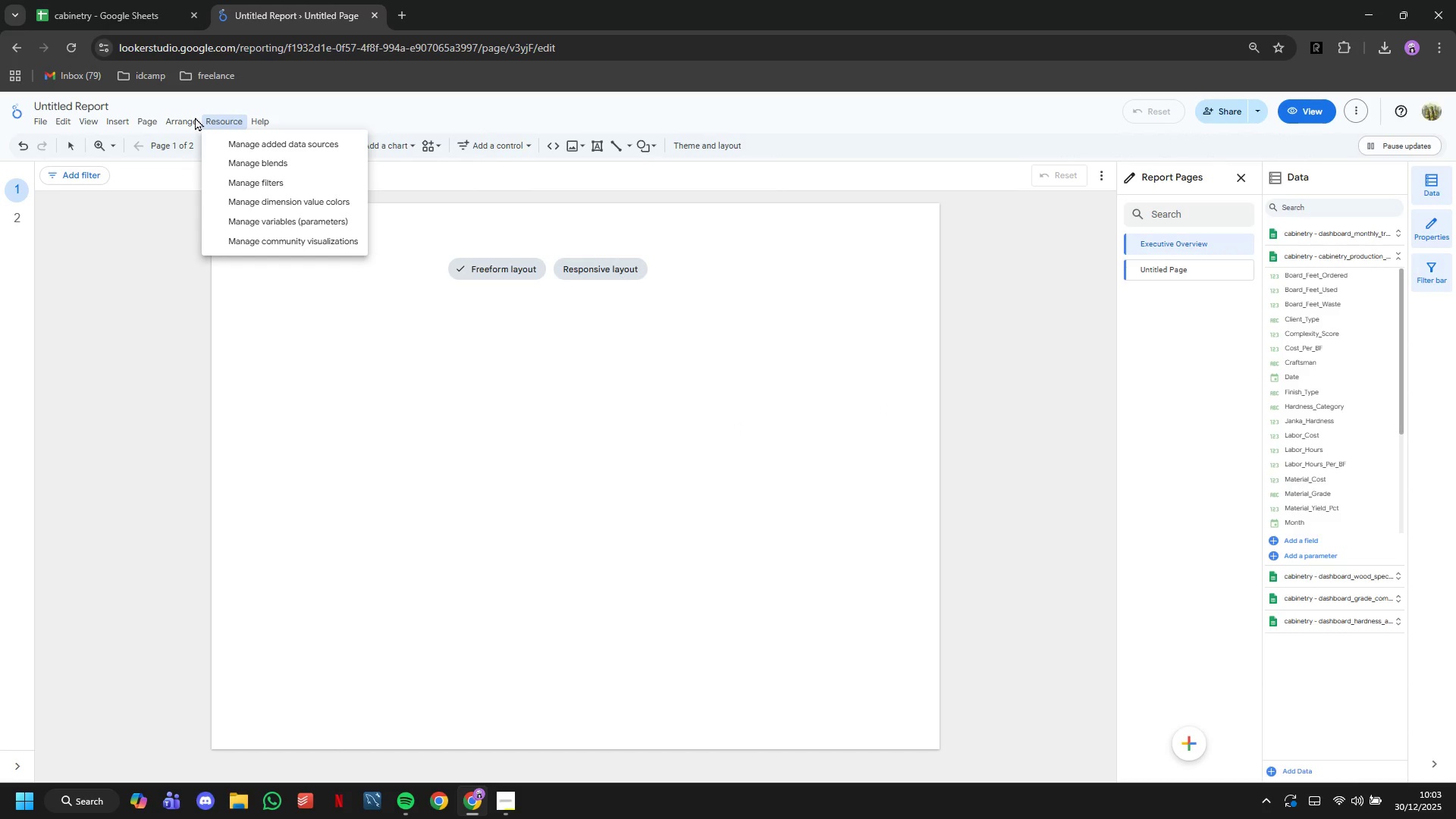 
double_click([190, 118])
 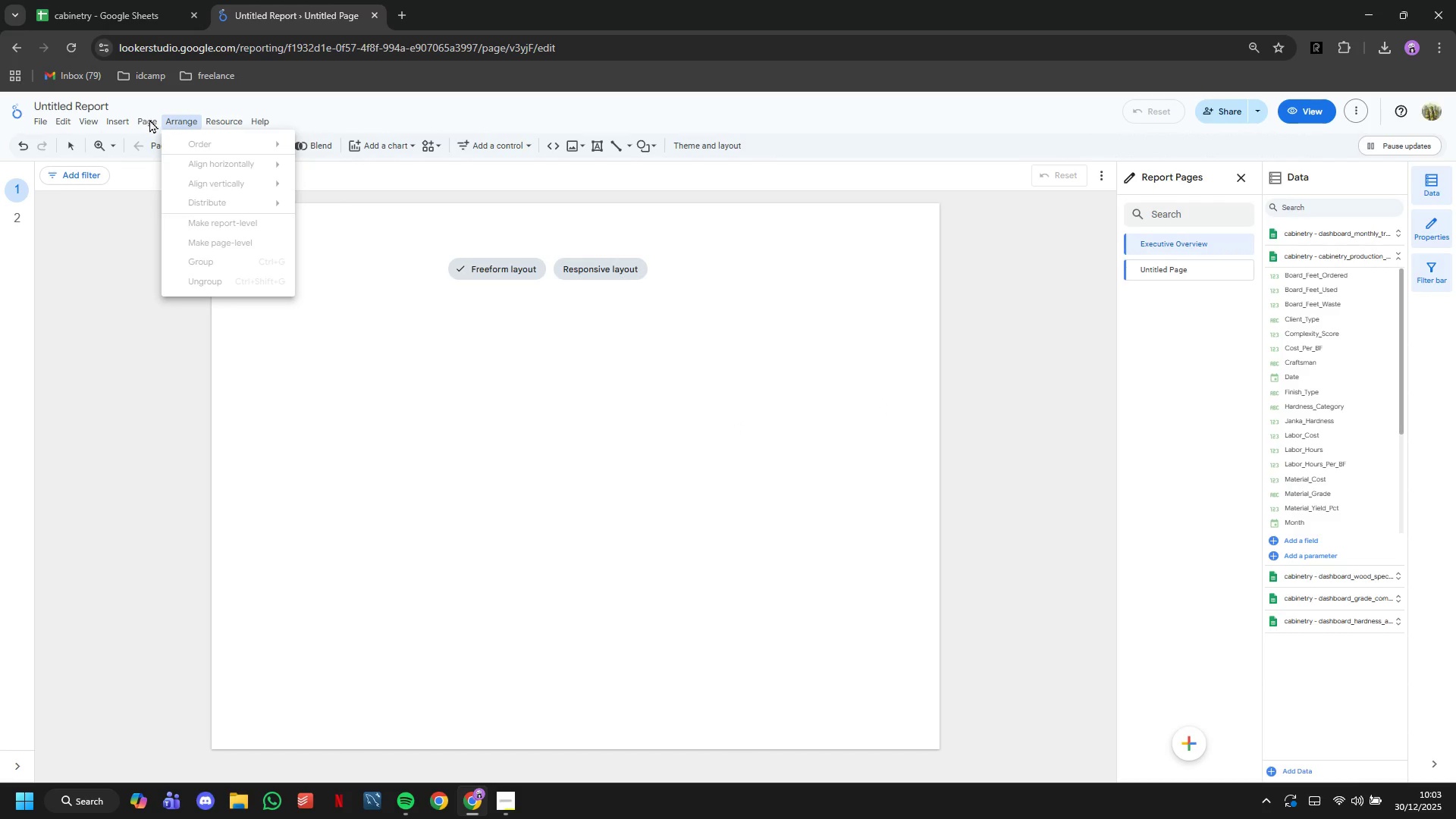 
left_click([149, 119])
 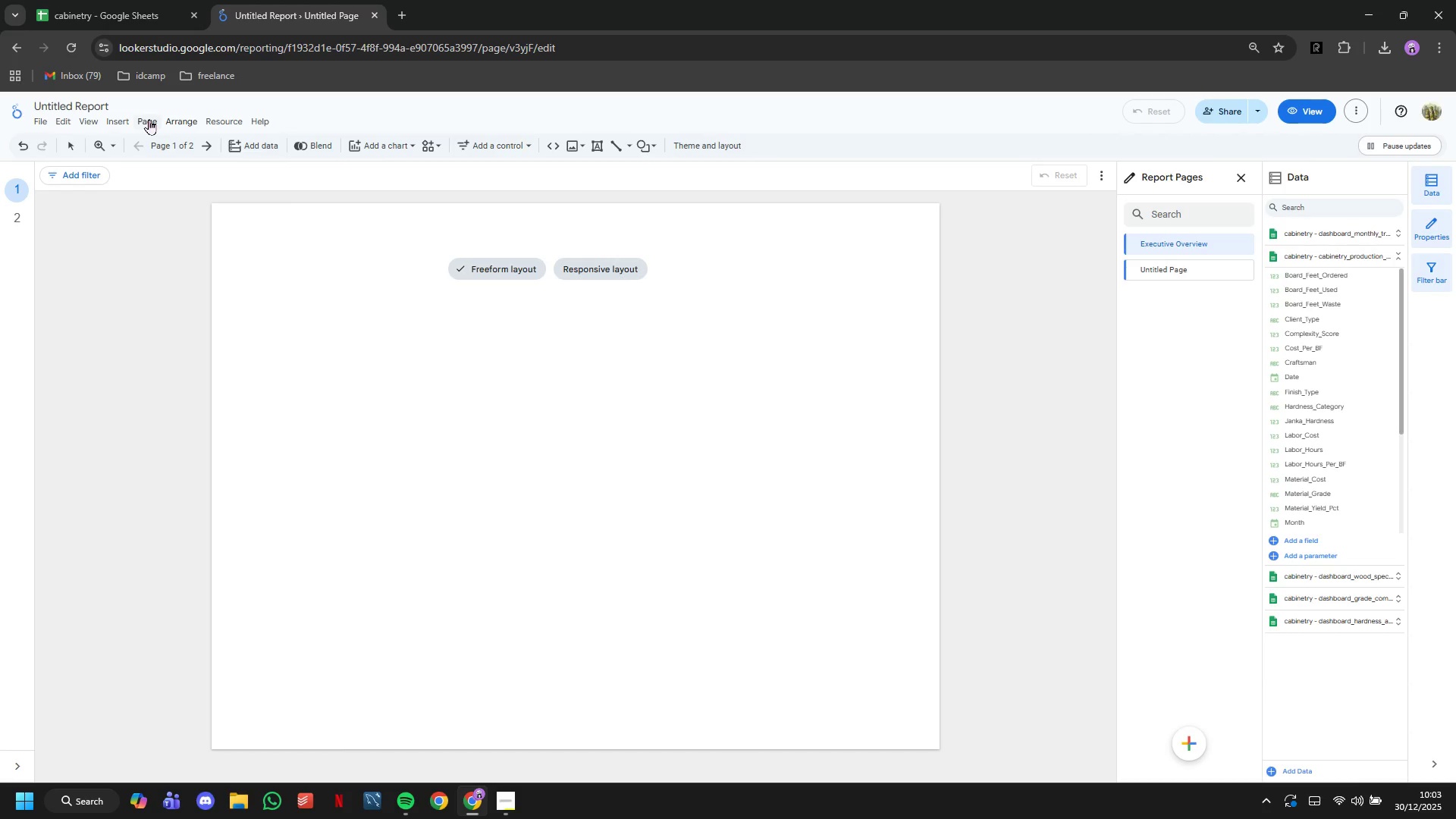 
right_click([400, 360])
 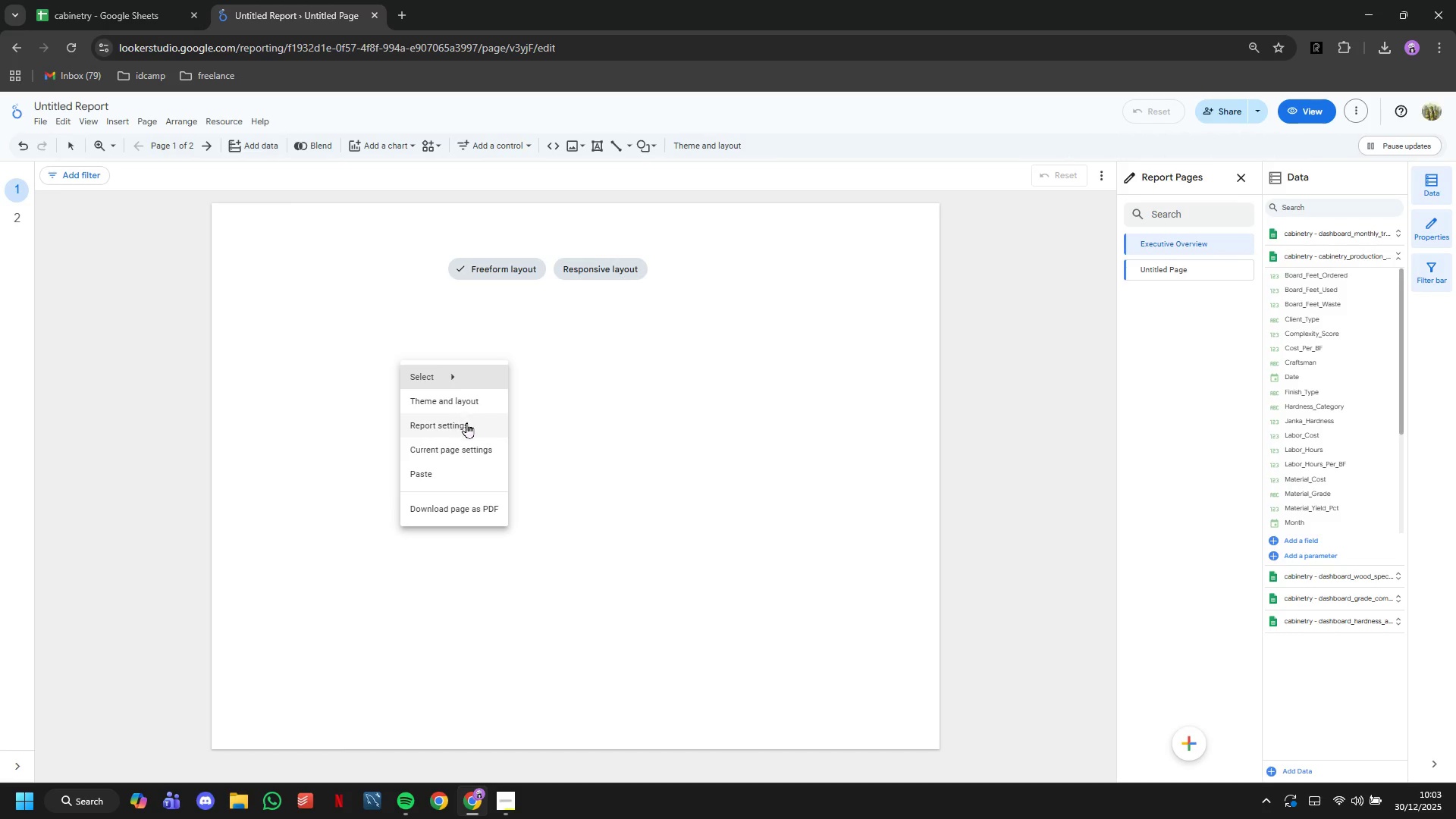 
left_click([466, 404])
 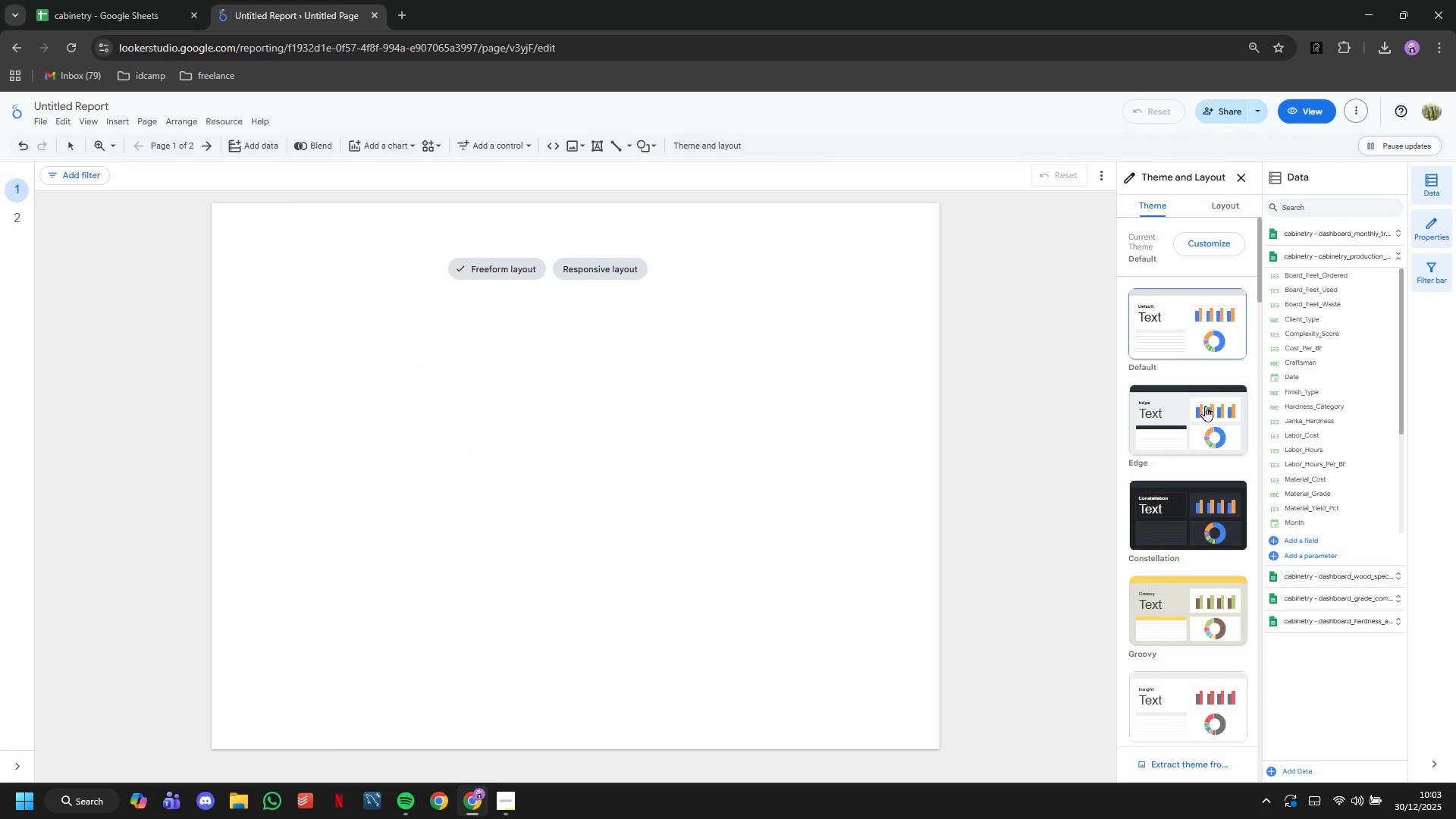 
scroll: coordinate [1211, 378], scroll_direction: down, amount: 3.0
 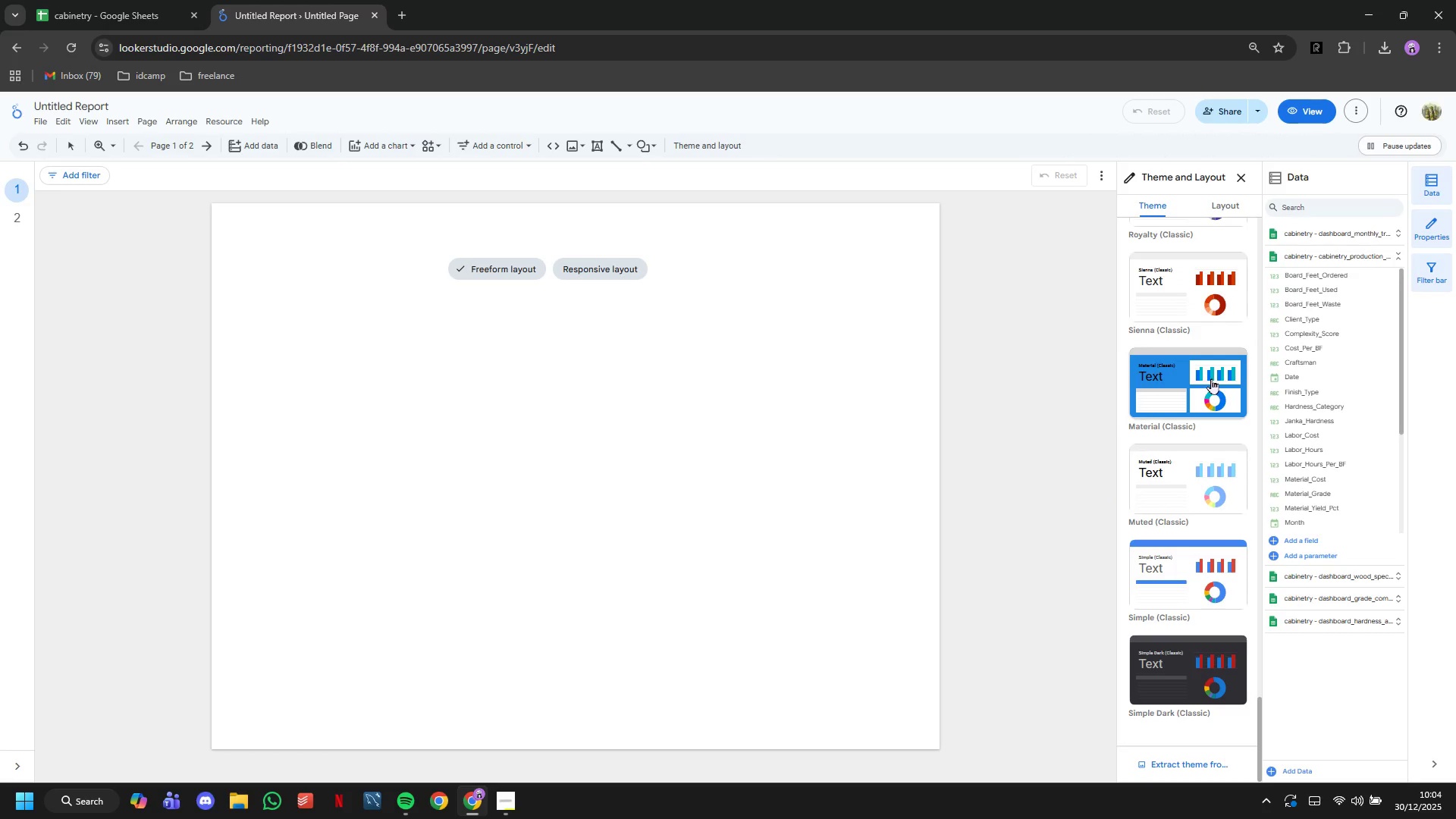 
scroll: coordinate [1179, 277], scroll_direction: up, amount: 3.0
 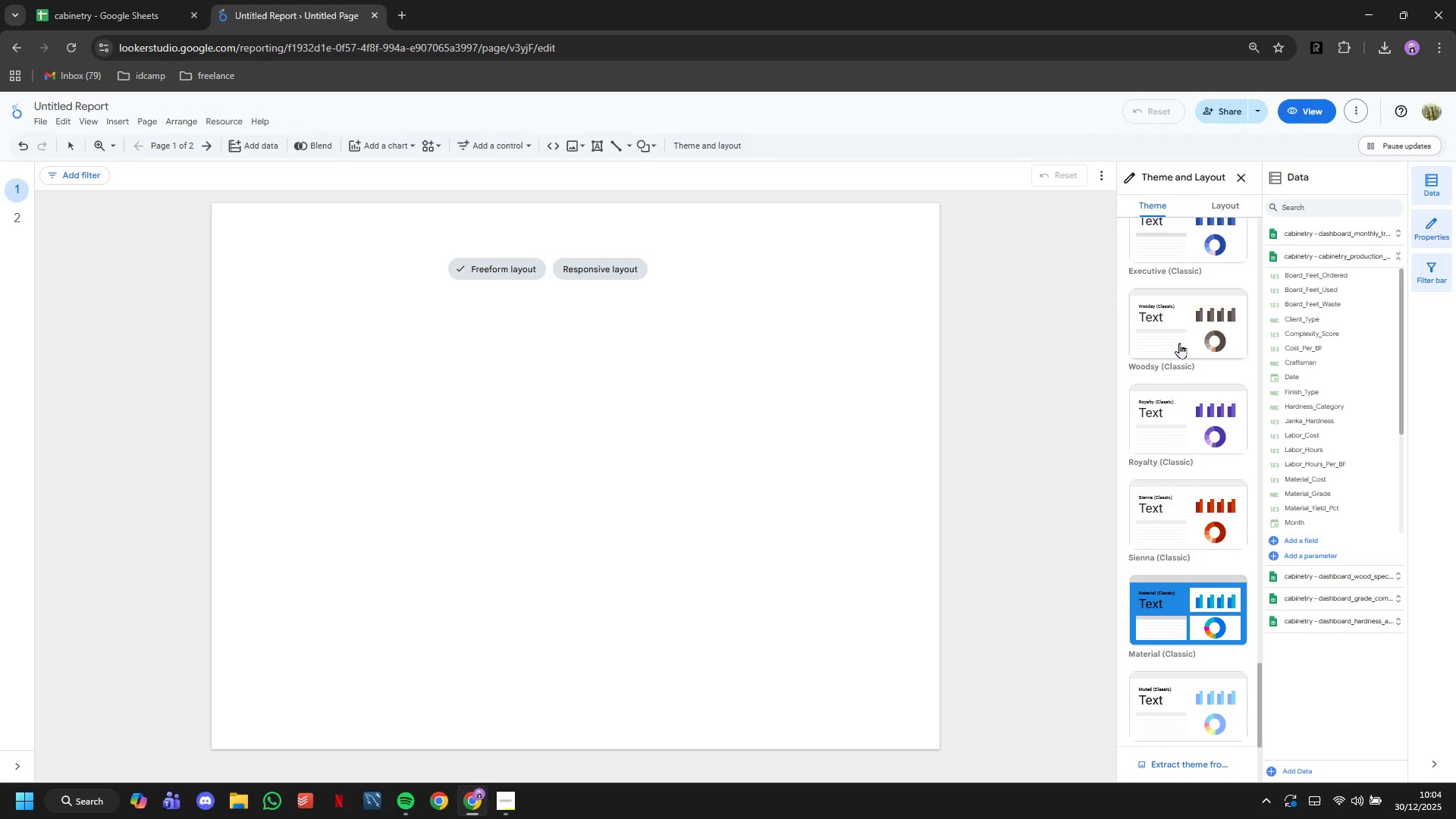 
left_click([1179, 343])
 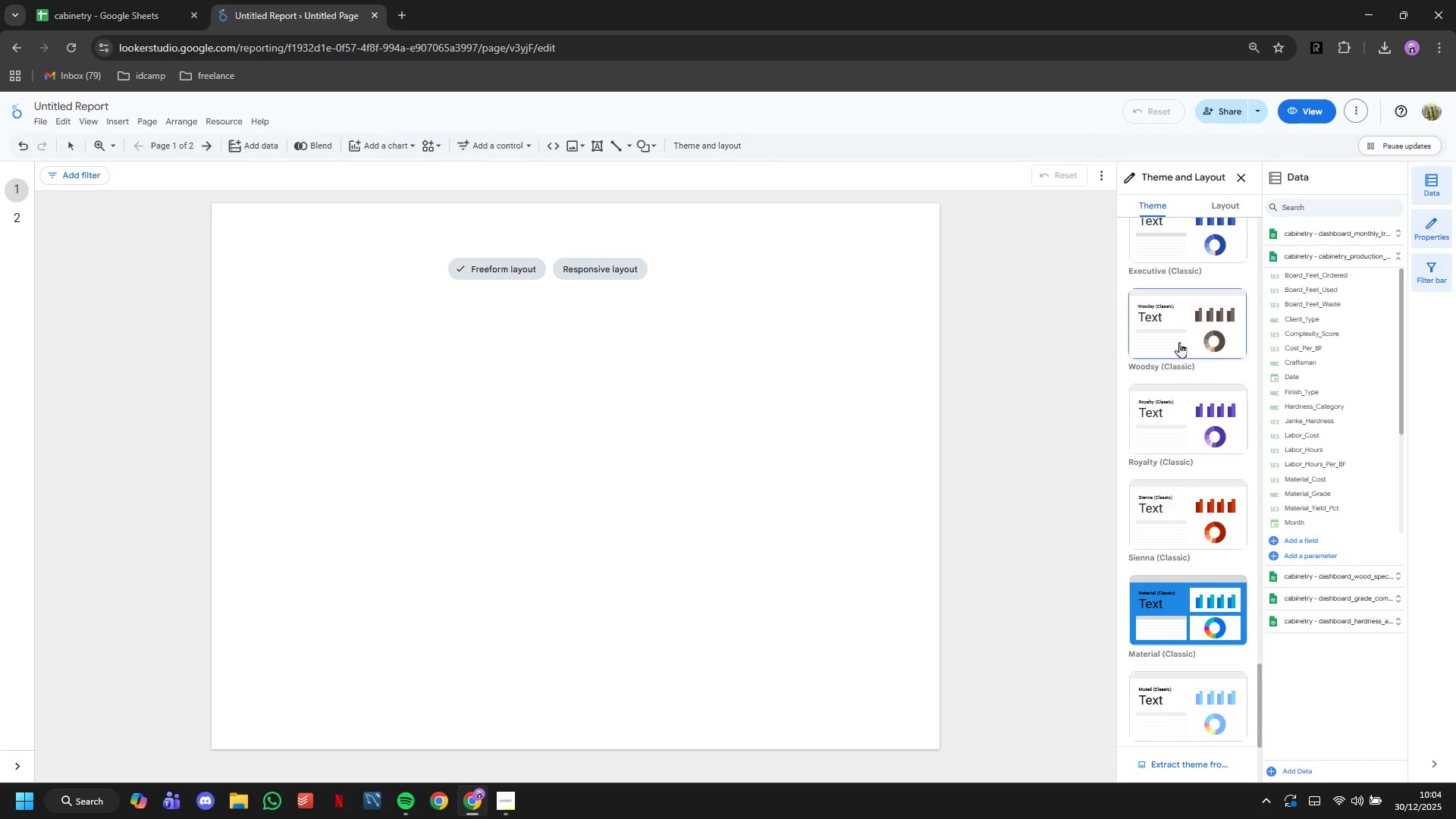 
left_click([1178, 340])
 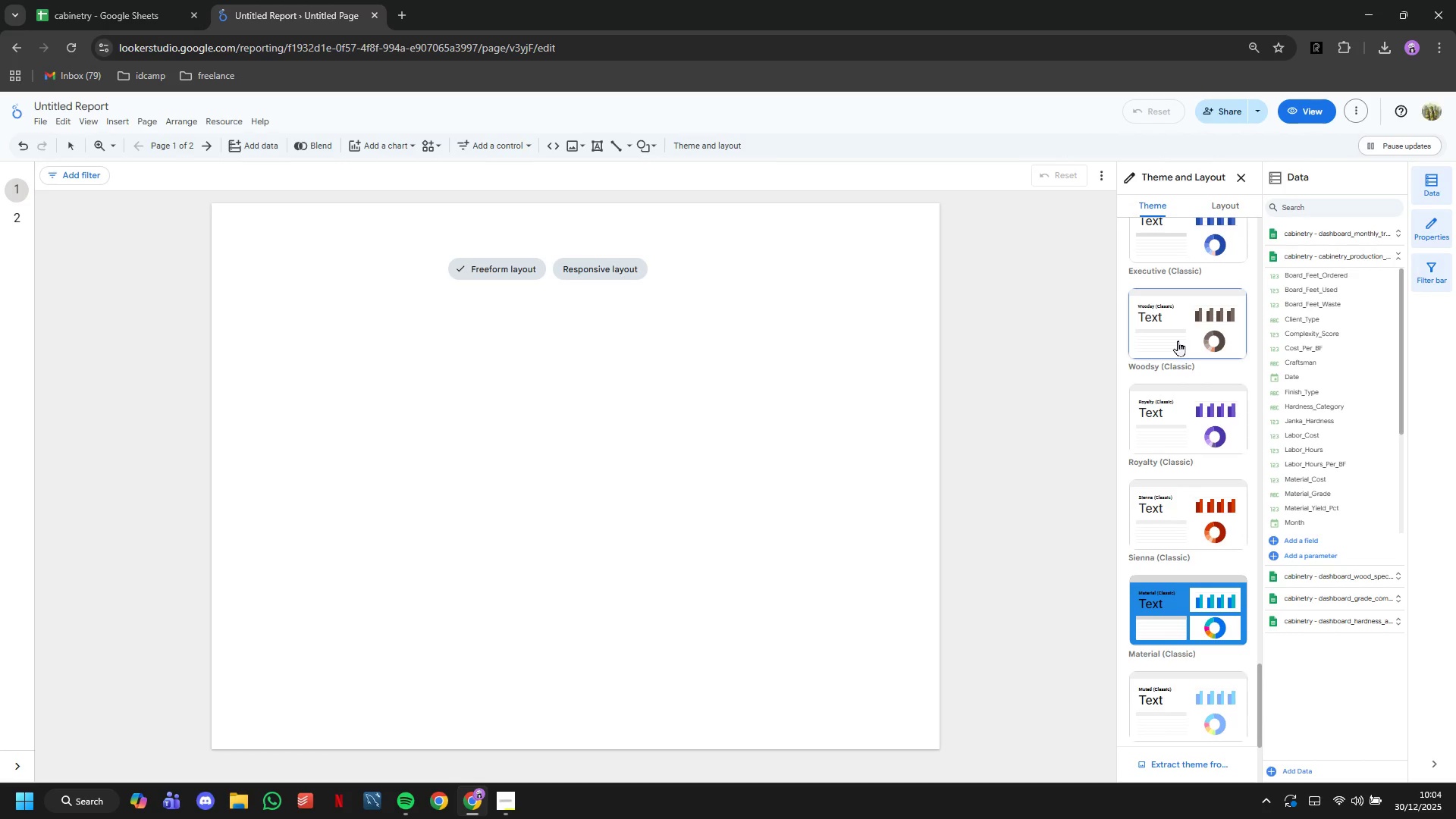 
double_click([1178, 340])
 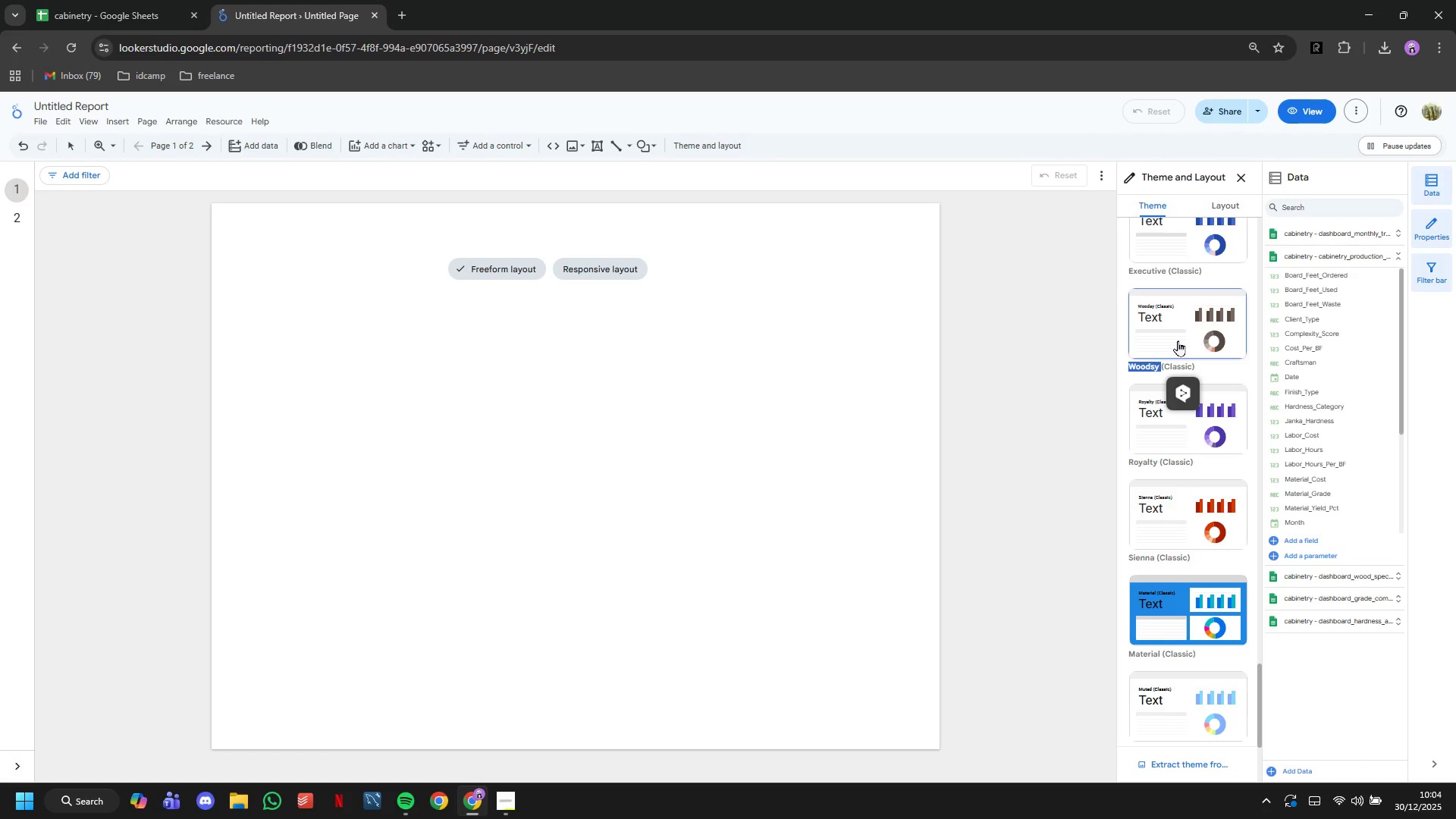 
triple_click([1178, 340])
 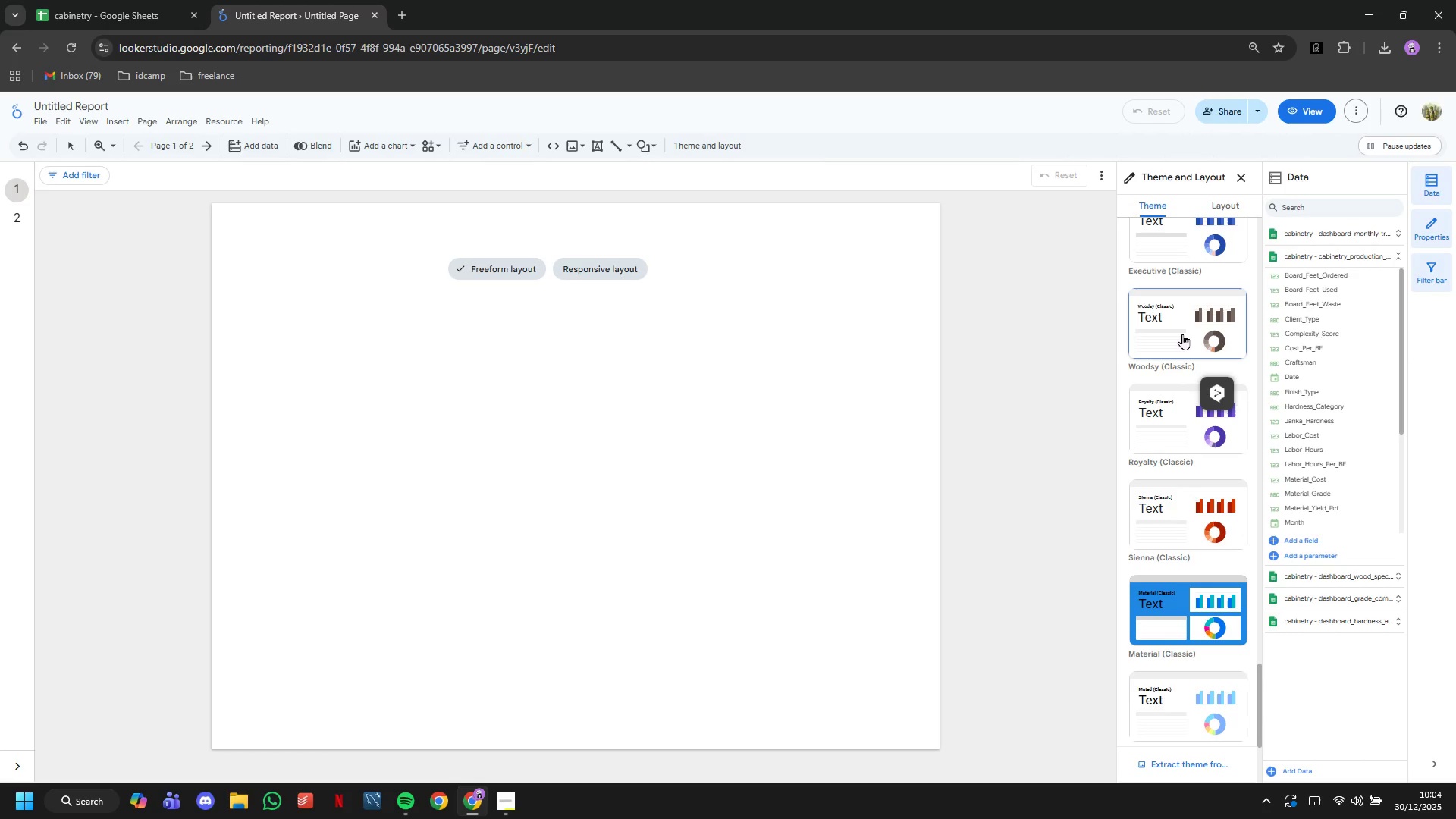 
double_click([1182, 334])
 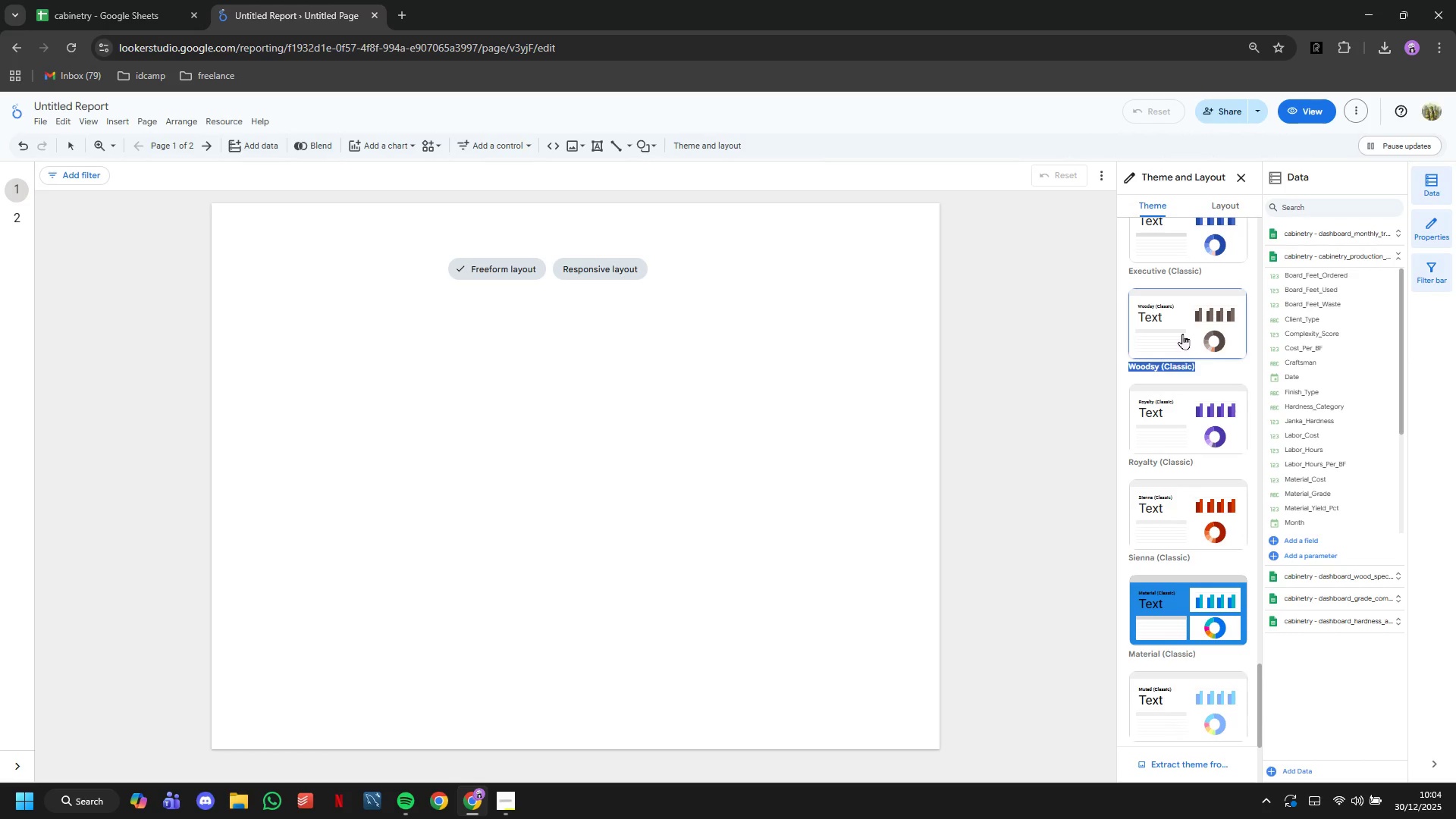 
triple_click([1182, 334])
 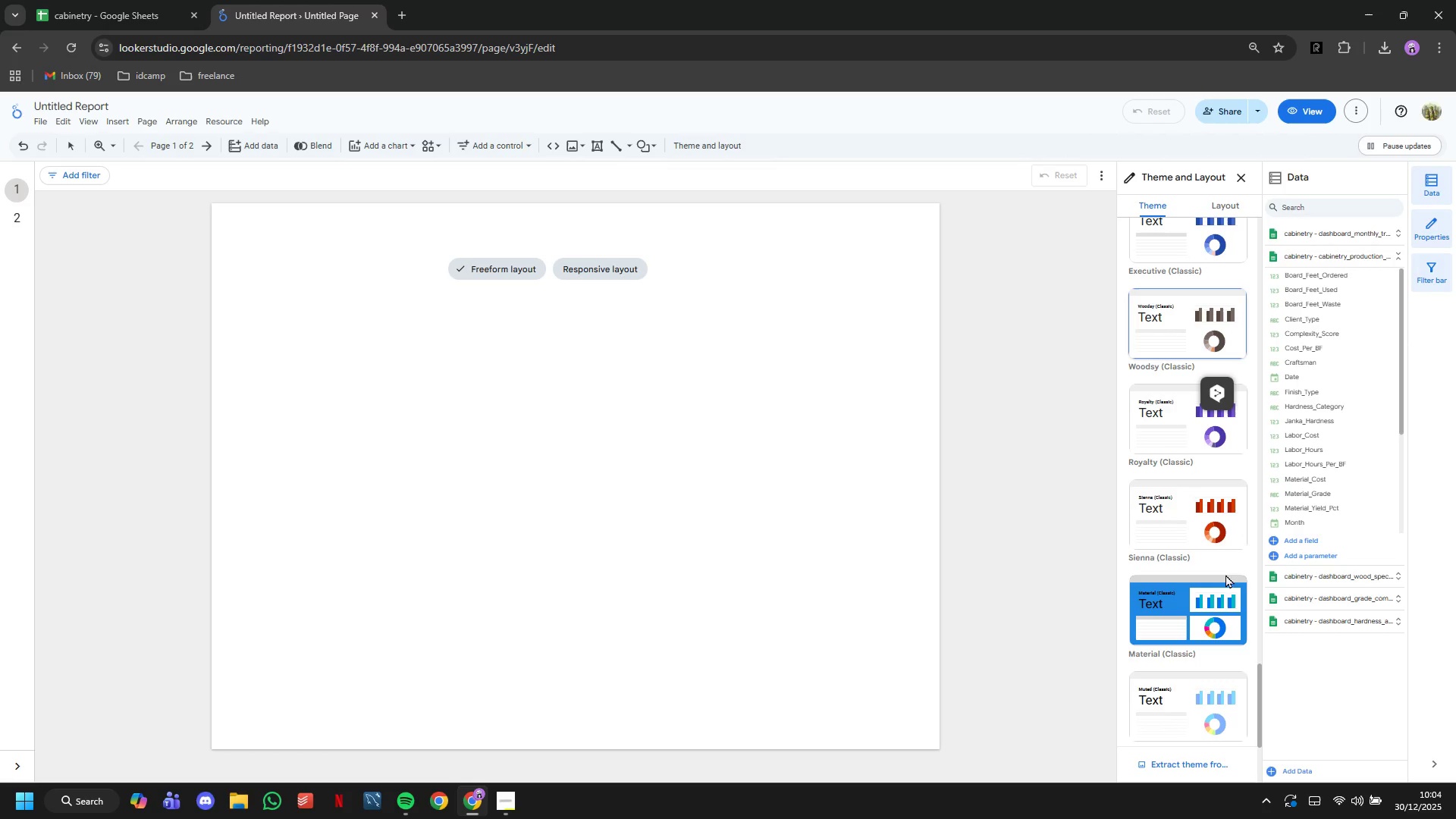 
left_click([1232, 598])
 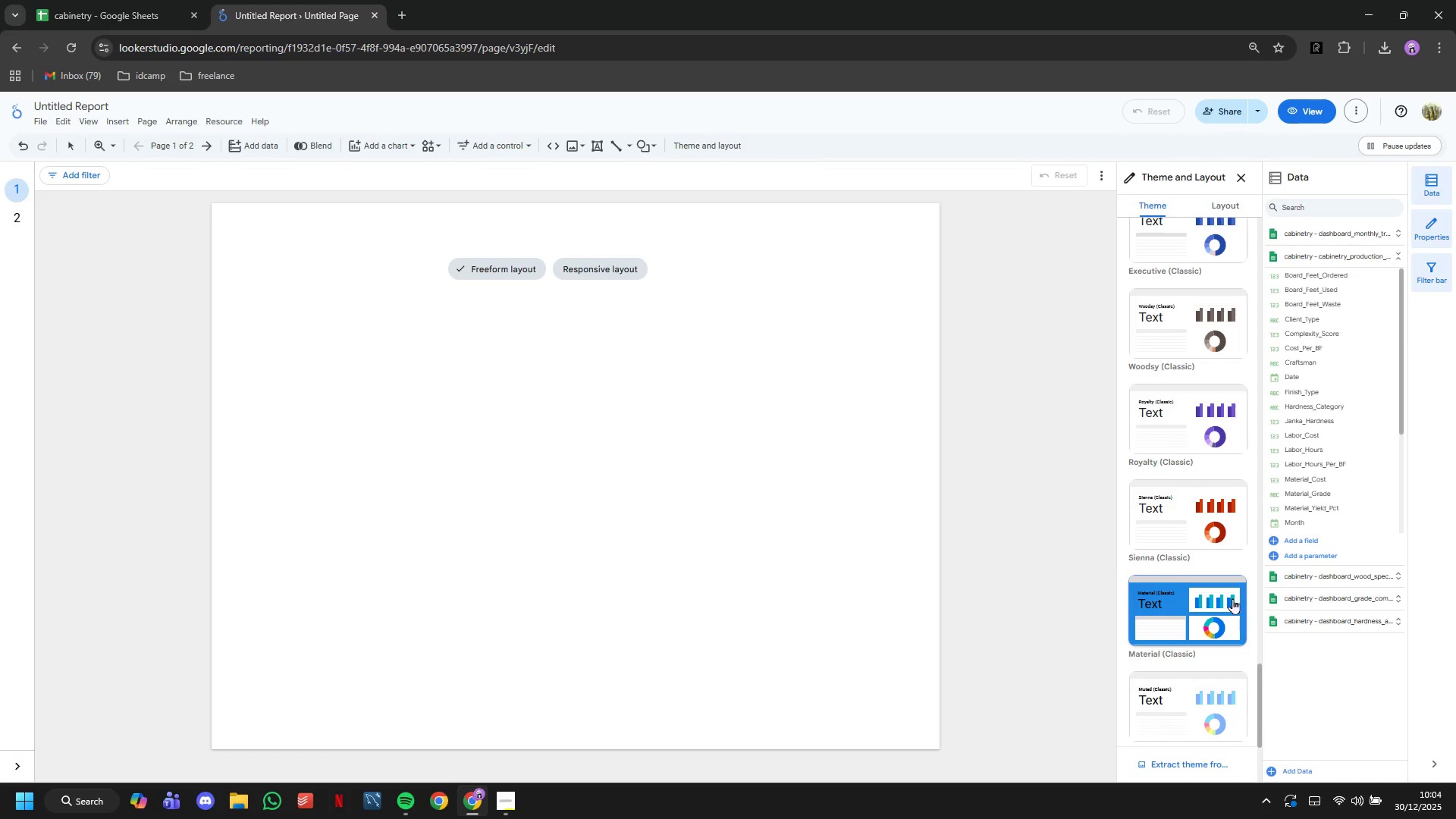 
right_click([1232, 598])
 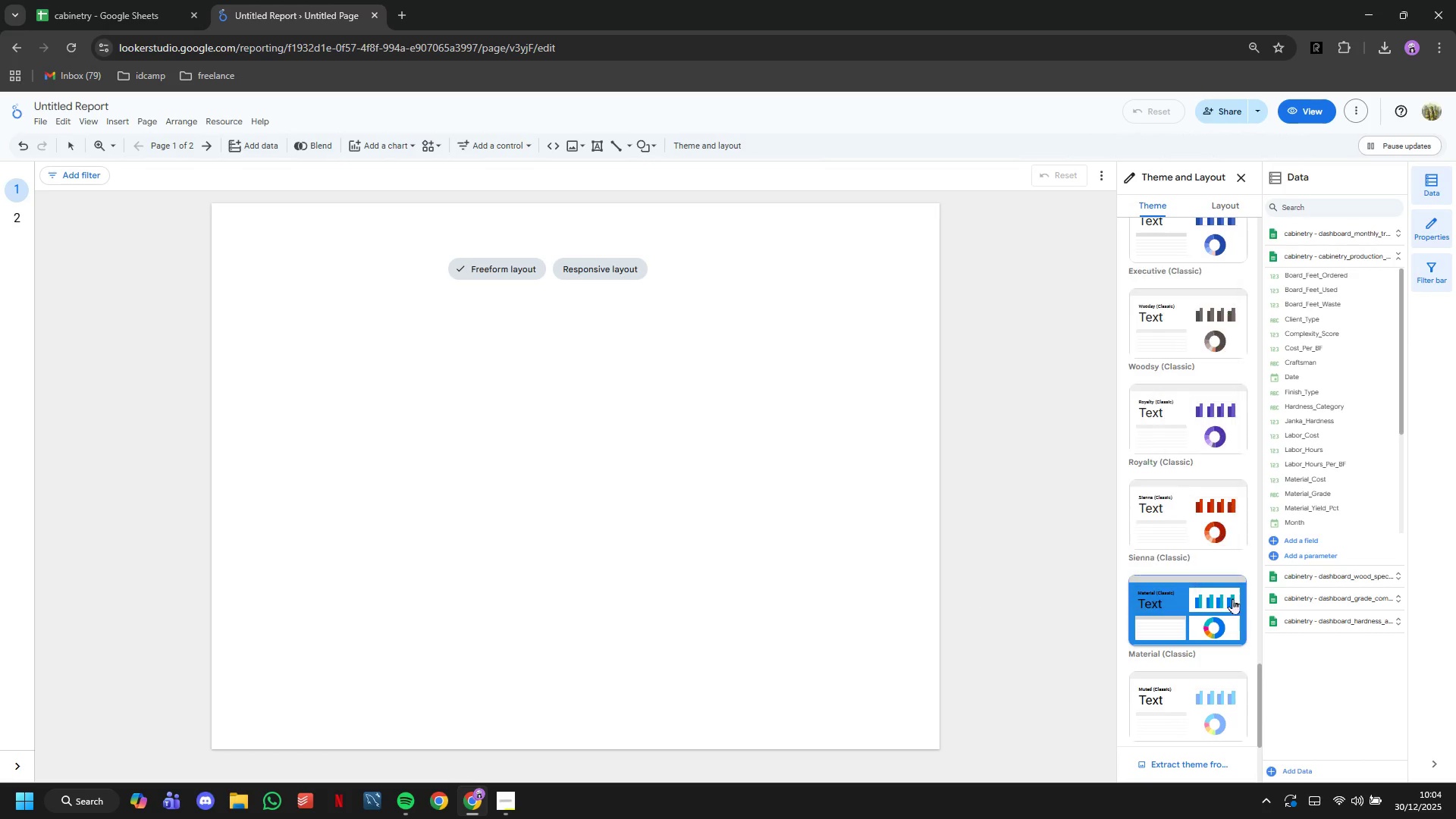 
double_click([1232, 598])
 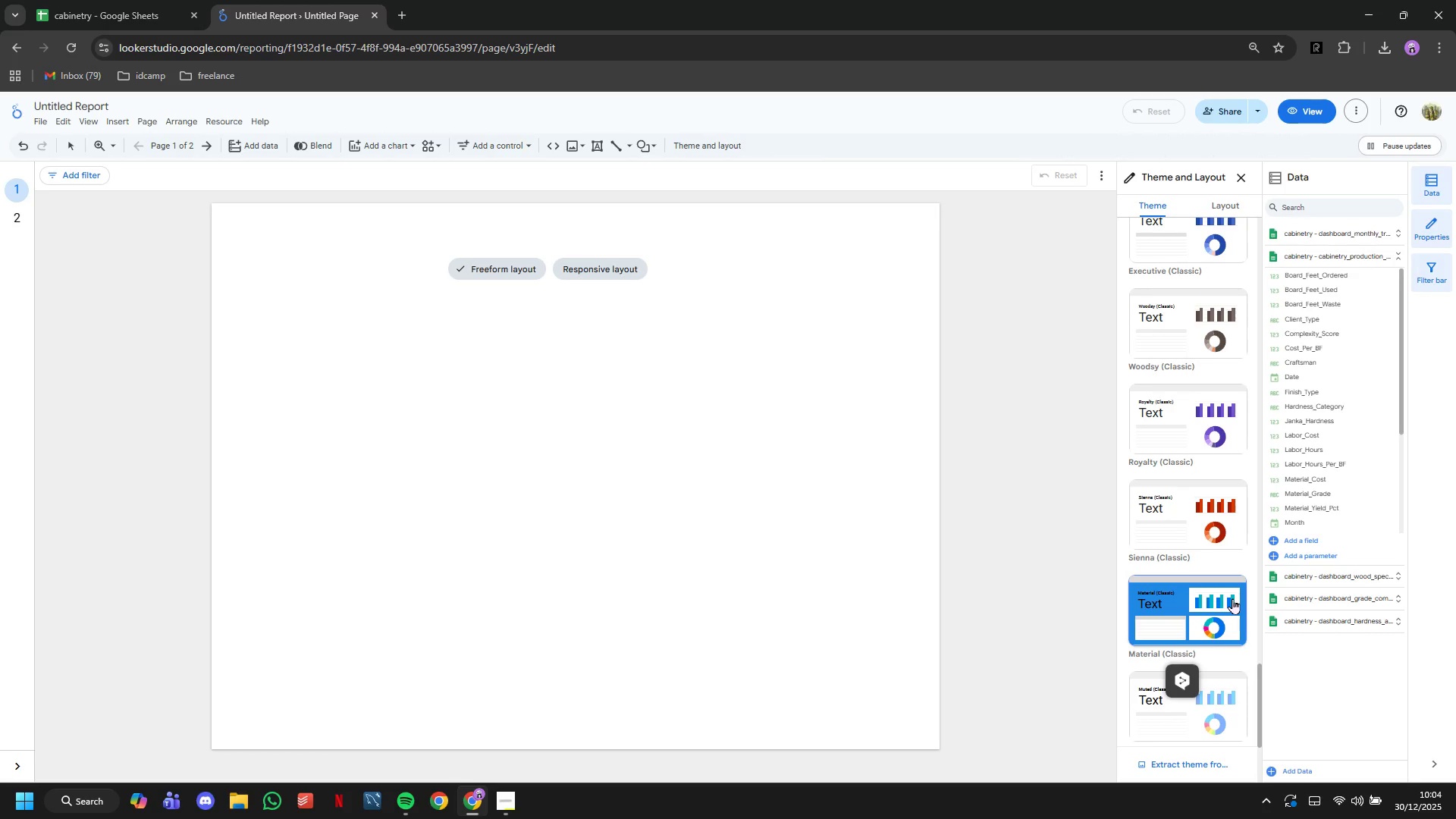 
left_click([541, 384])
 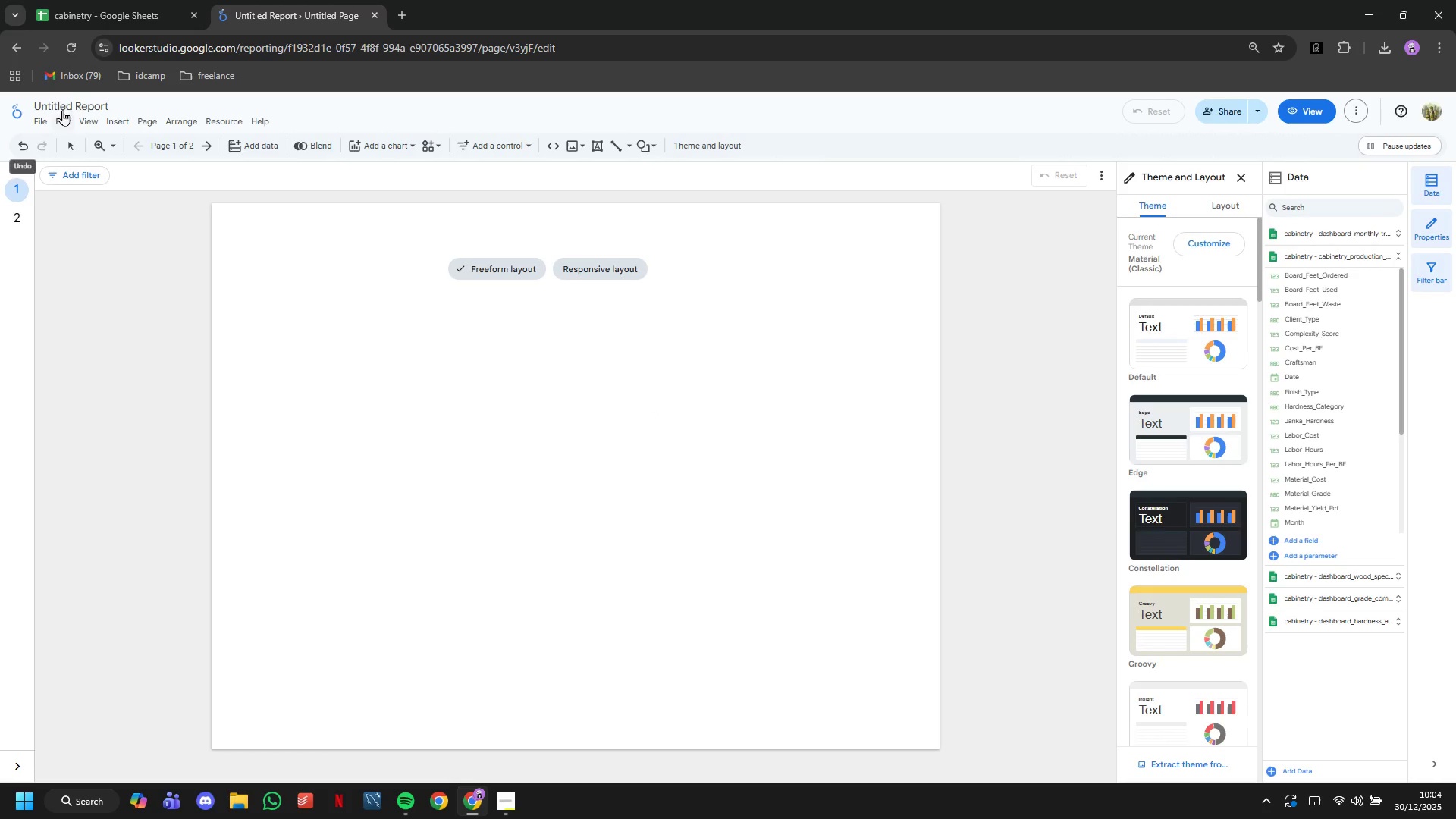 
scroll: coordinate [1222, 579], scroll_direction: up, amount: 37.0
 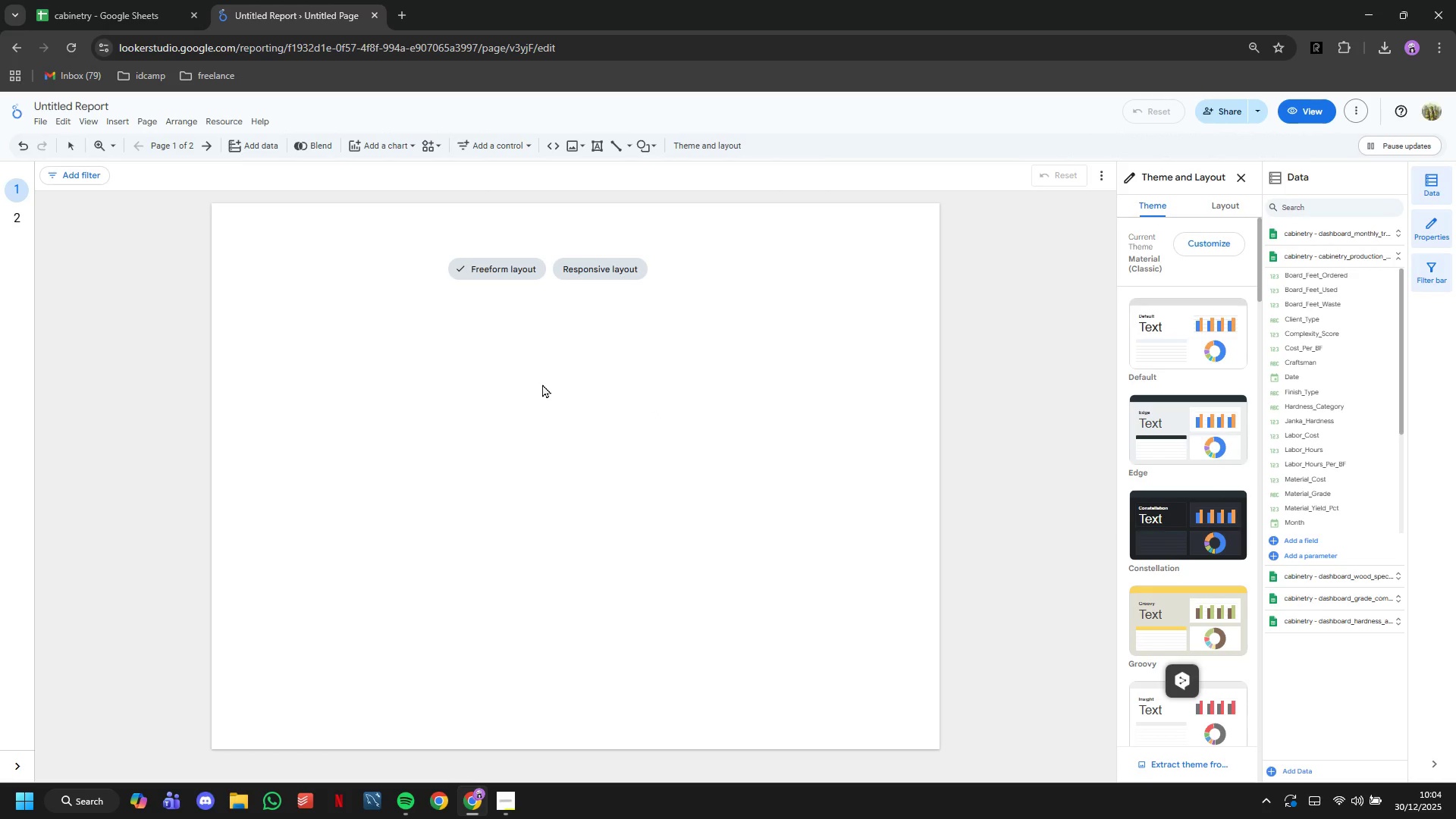 
left_click([77, 99])
 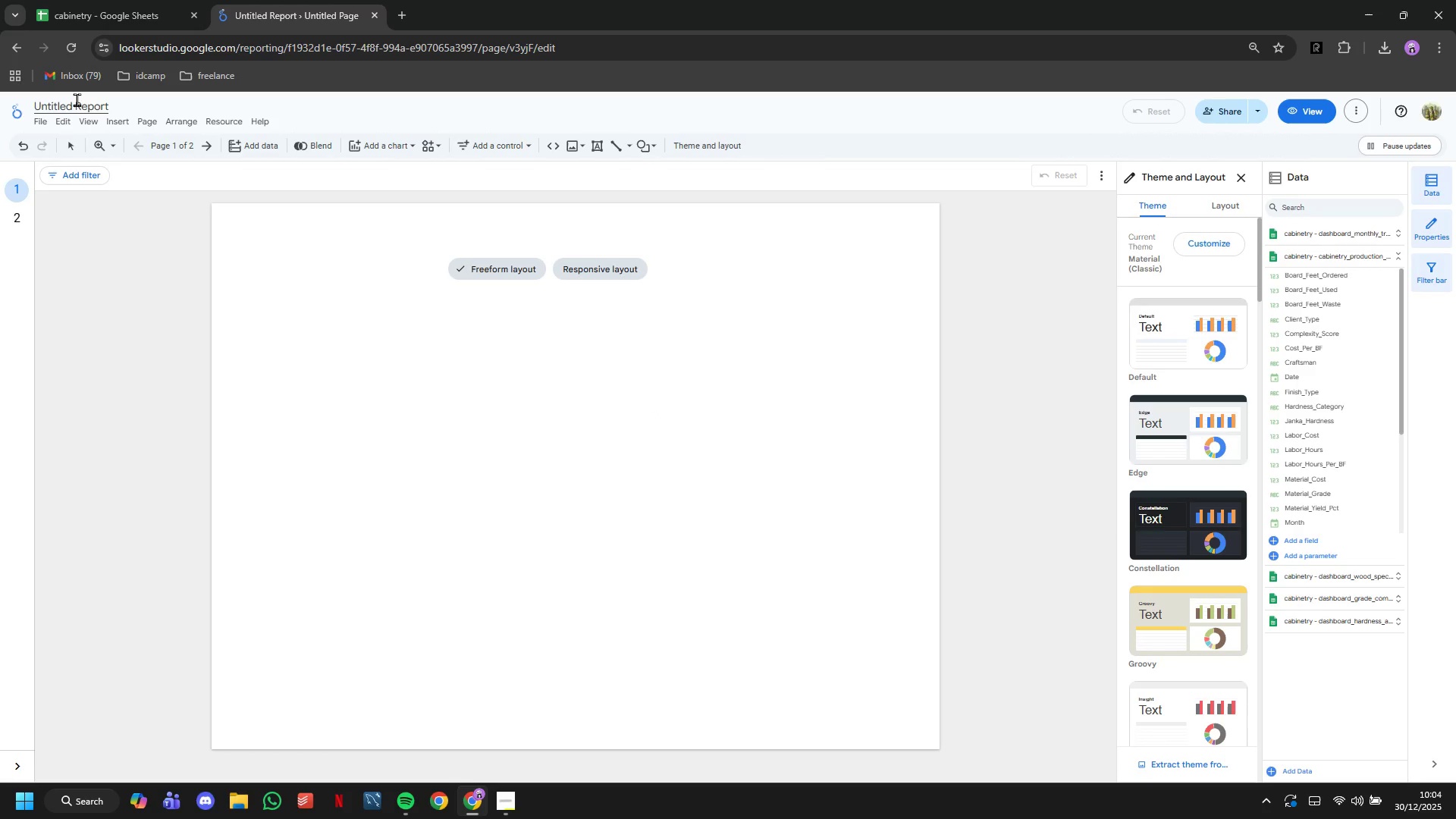 
double_click([77, 99])
 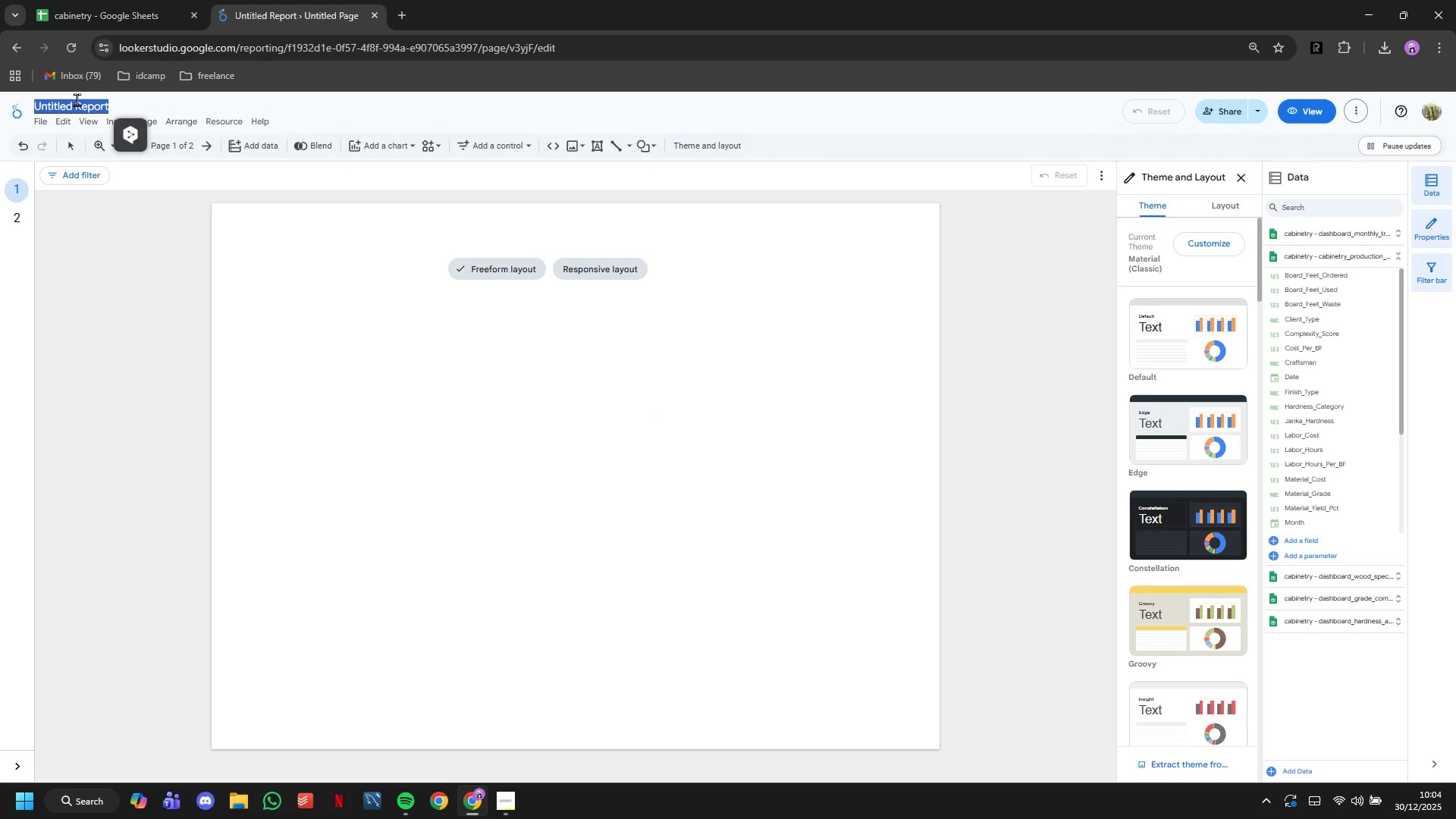 
triple_click([77, 99])
 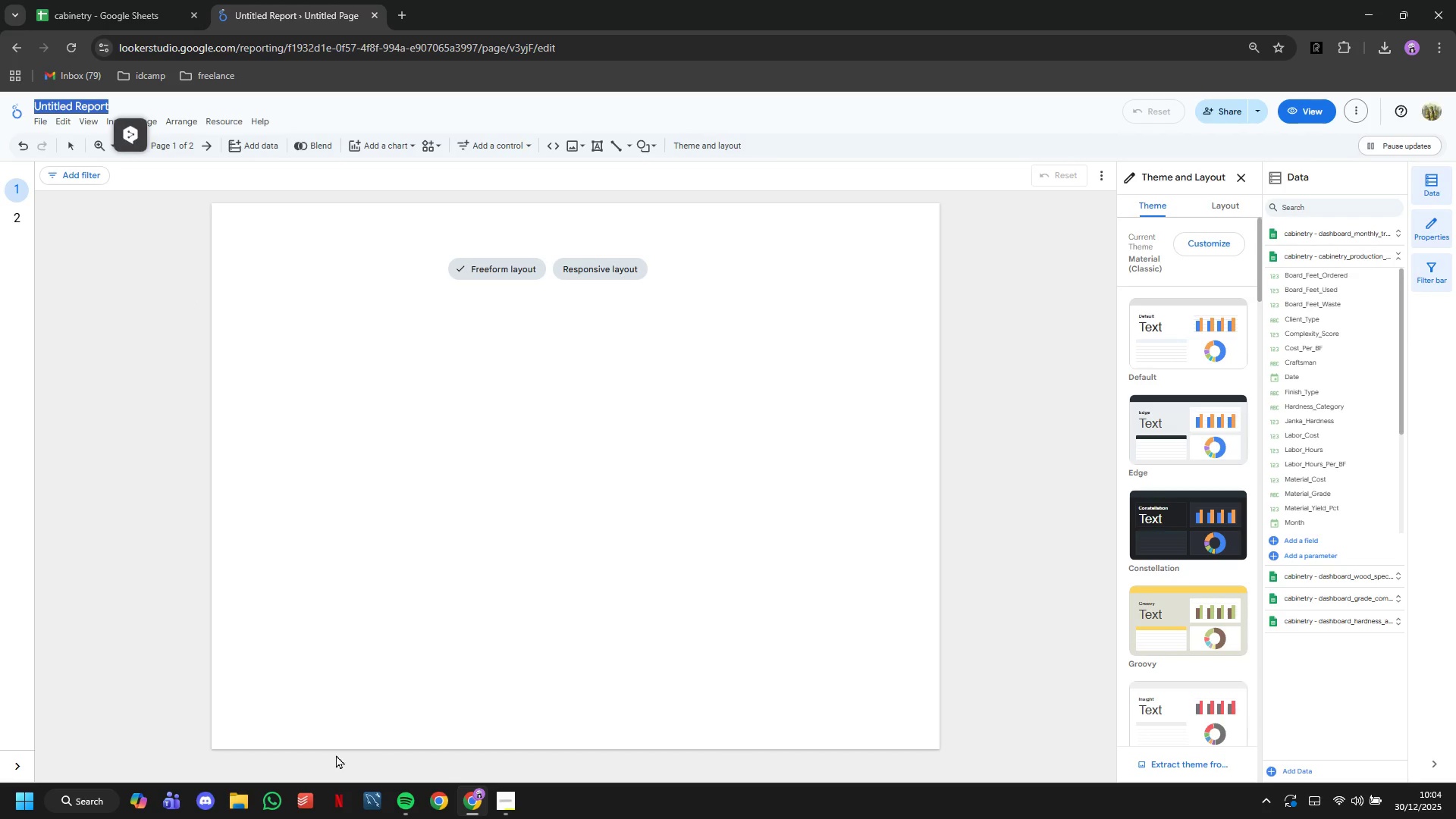 
type(Custom Cabi)
 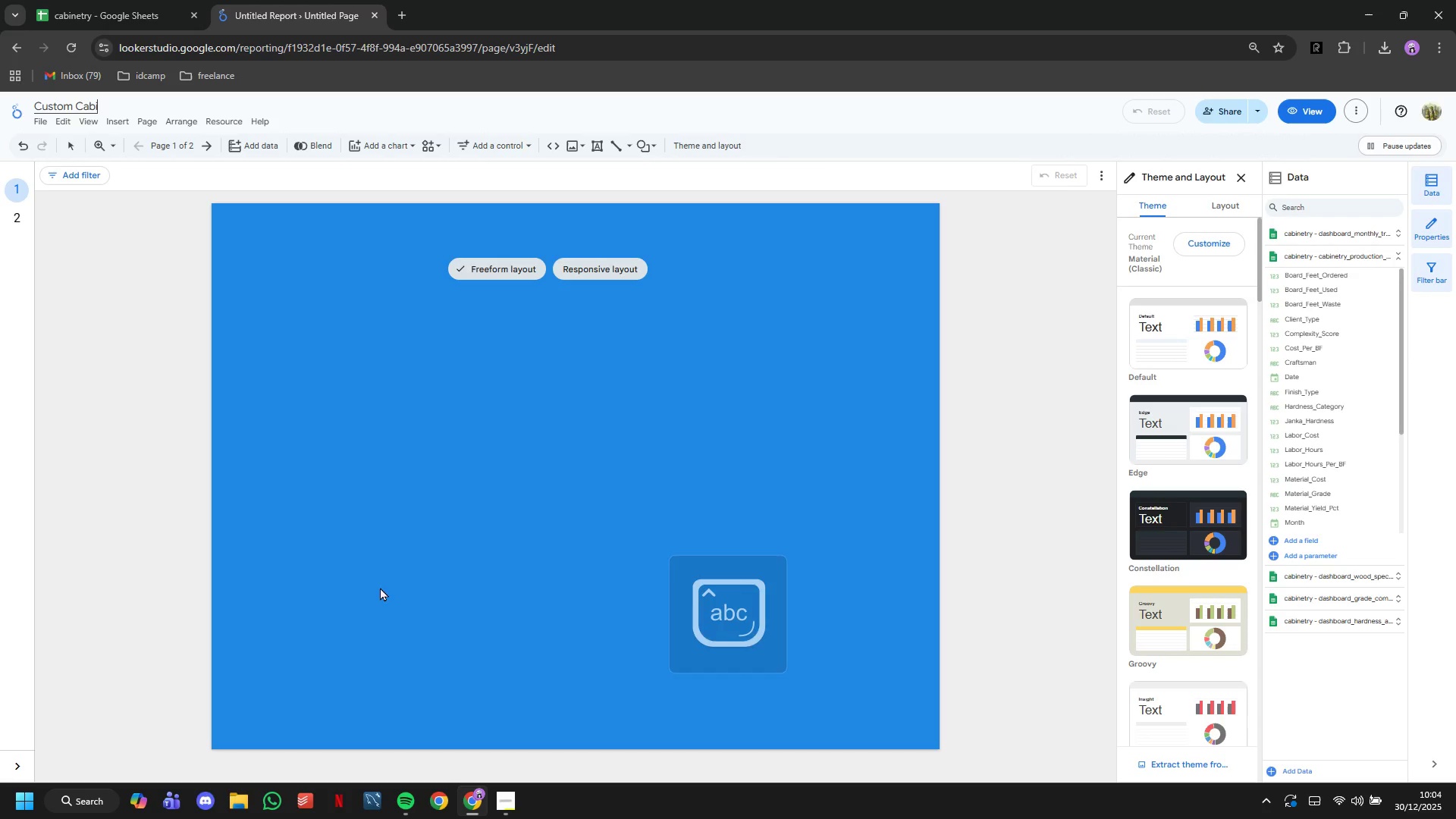 
type(netry)
 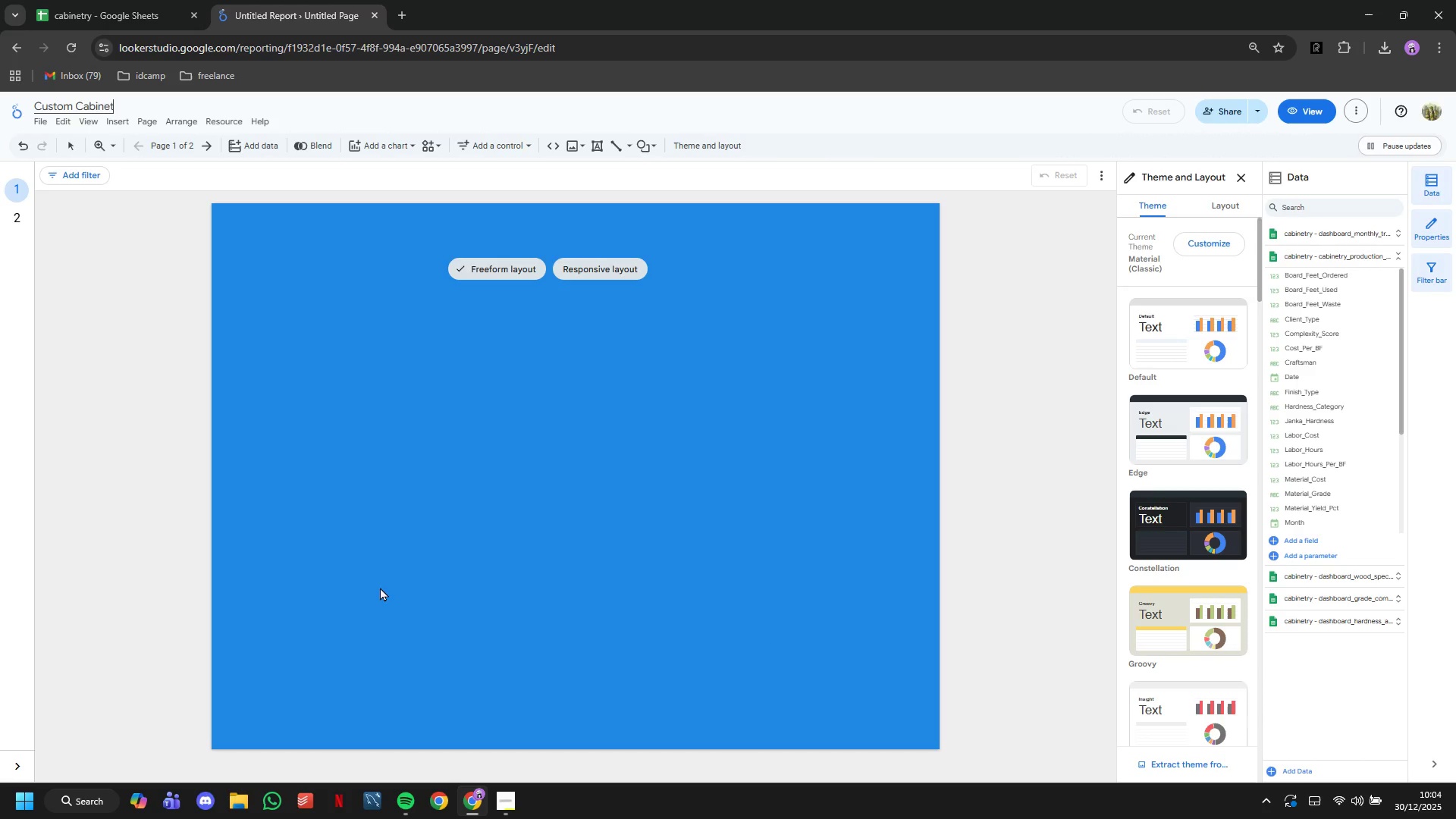 
key(Enter)
 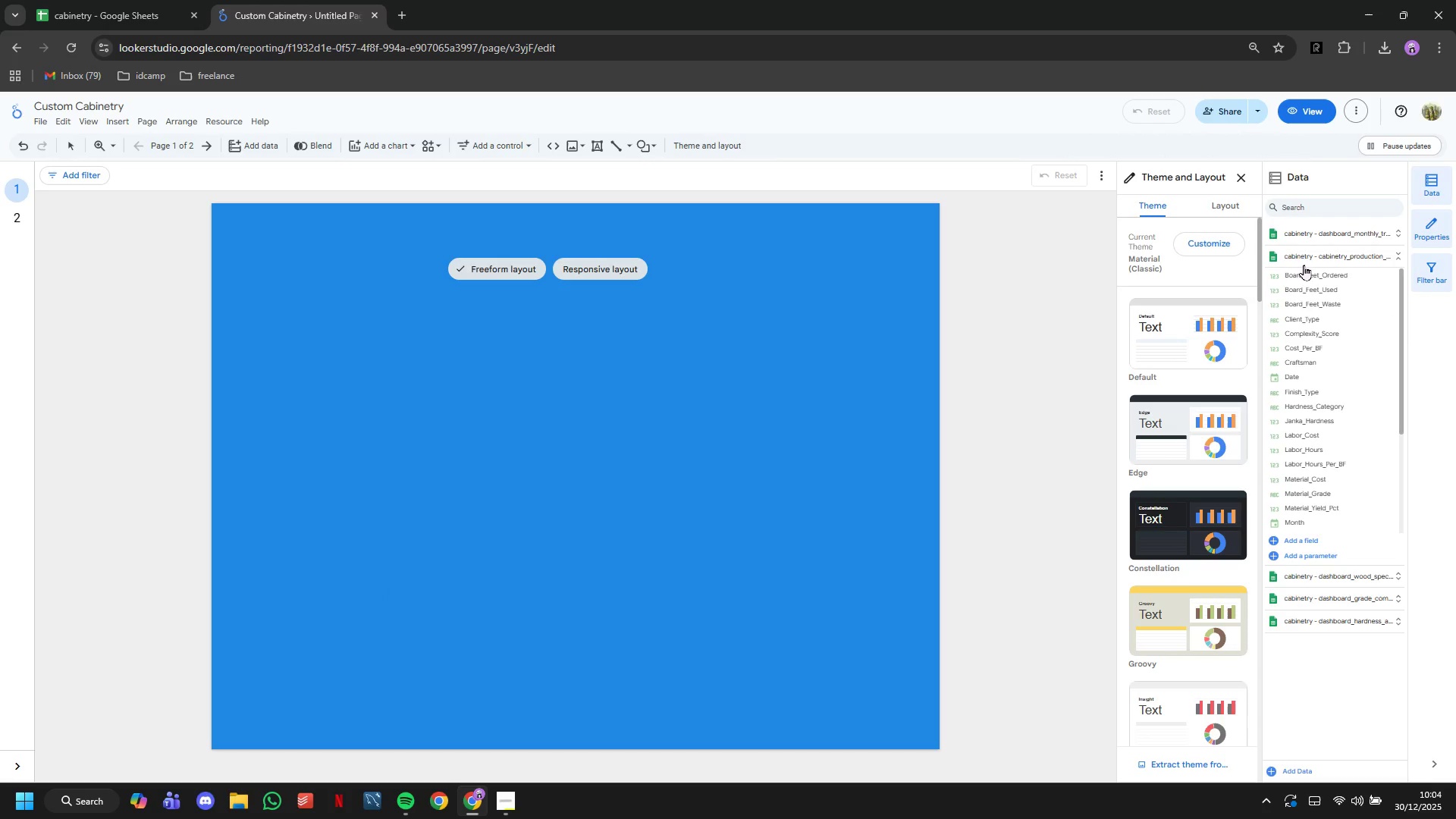 
left_click([1274, 253])